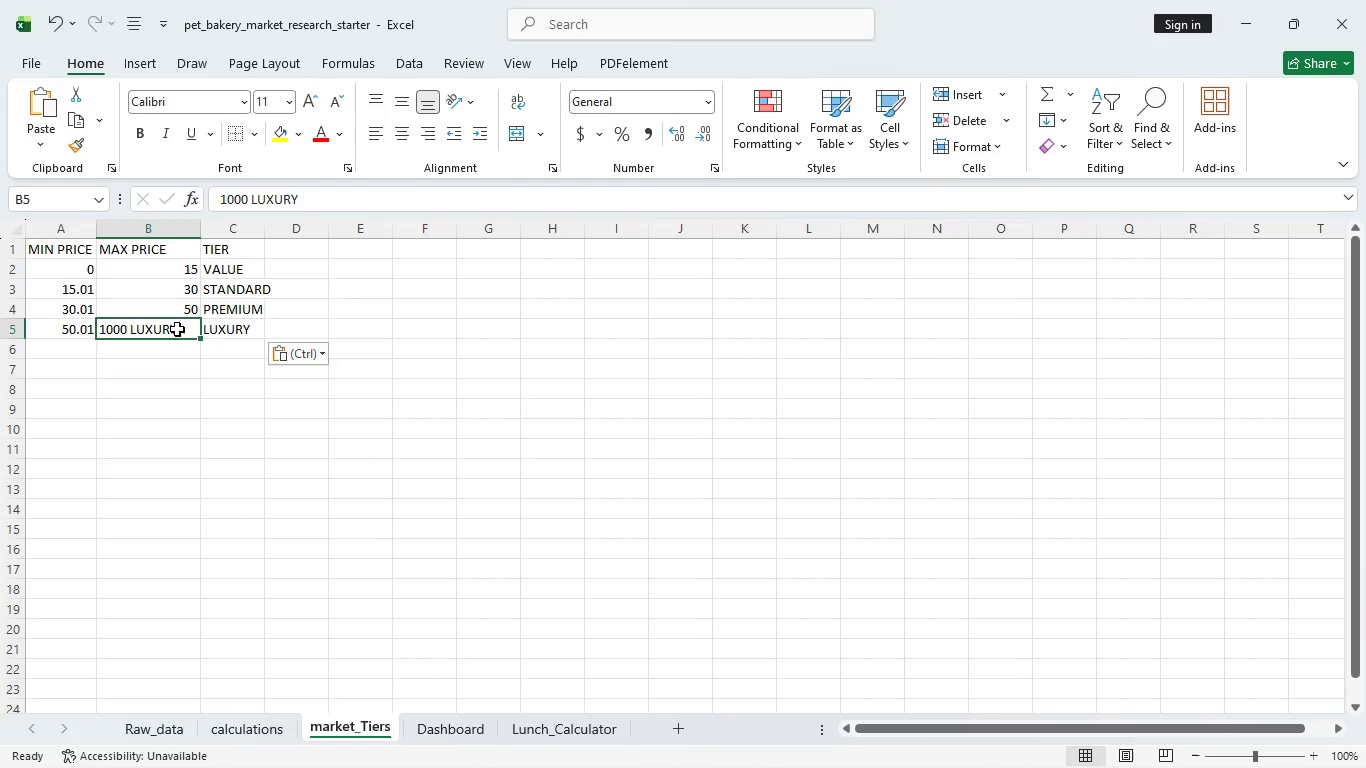 
double_click([177, 329])
 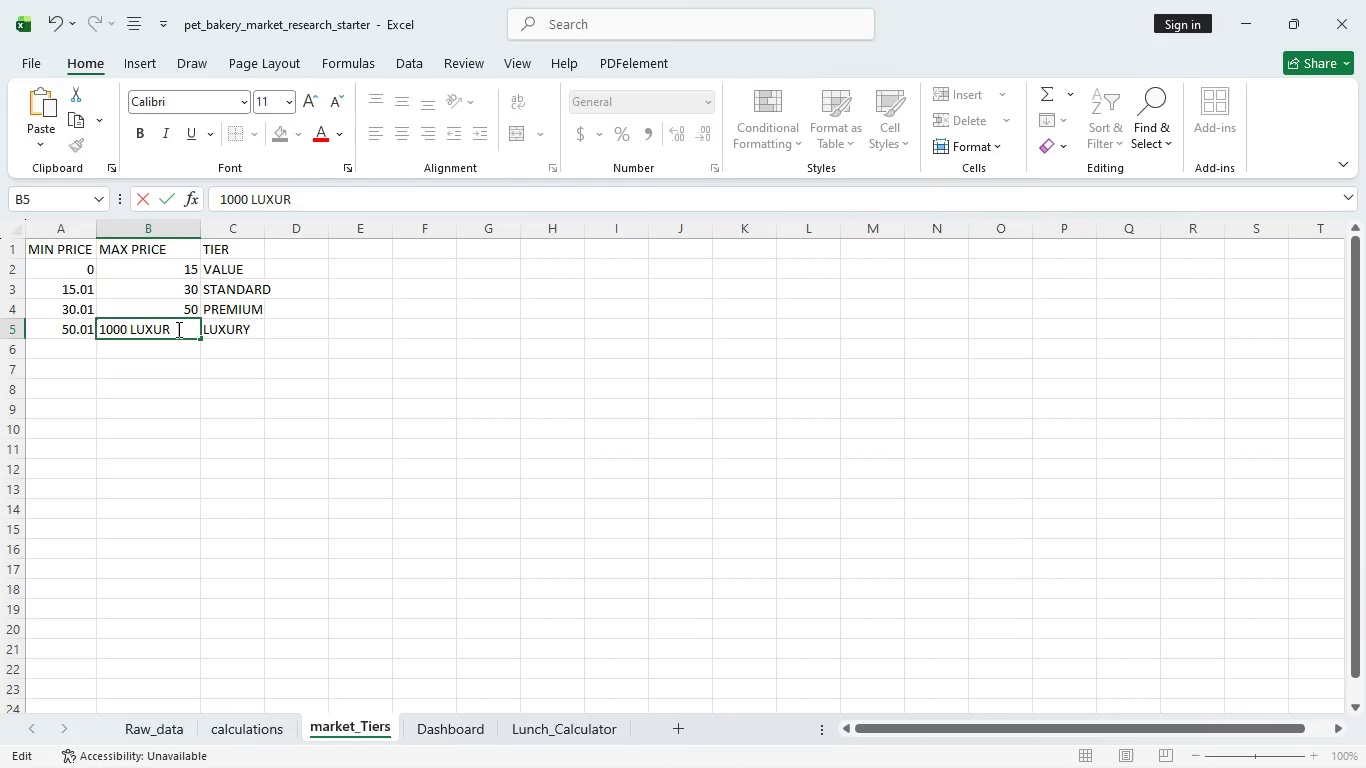 
key(Backspace)
 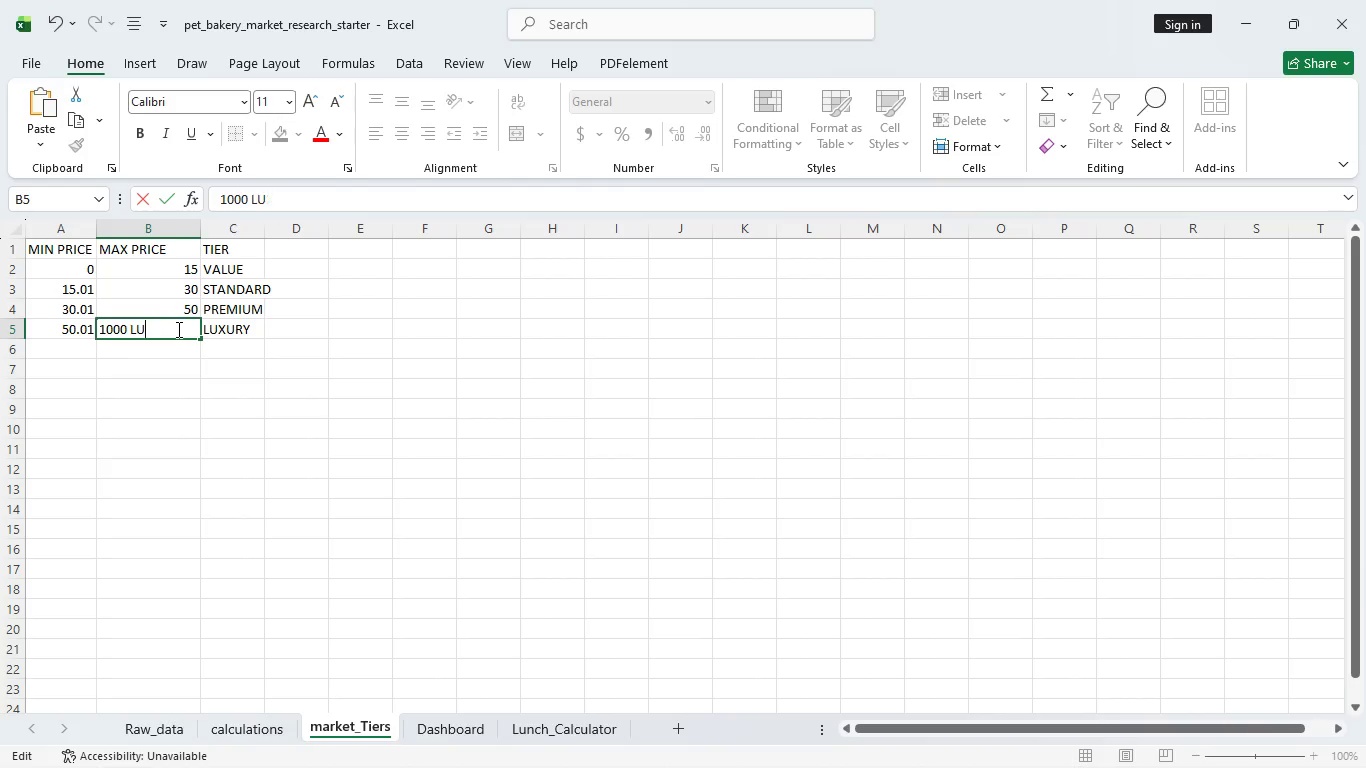 
key(Backspace)
 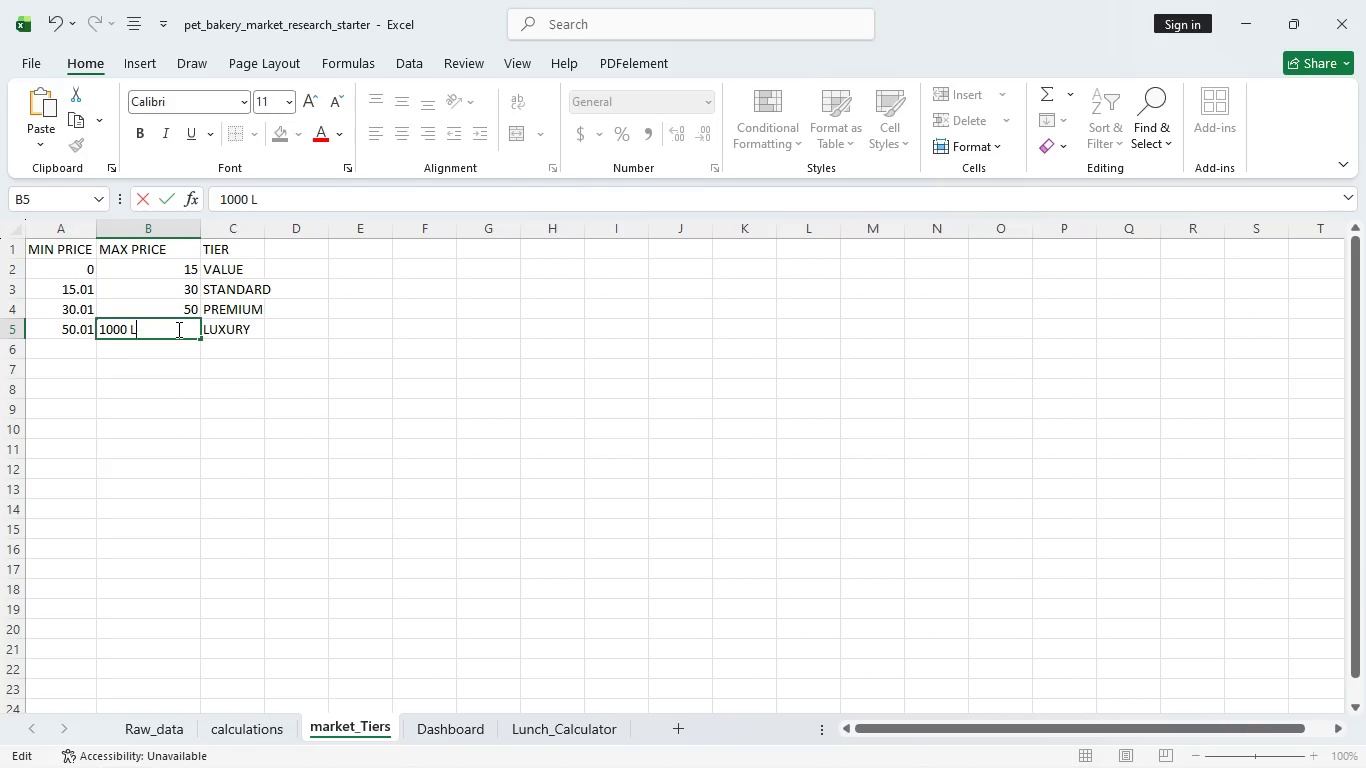 
key(Backspace)
 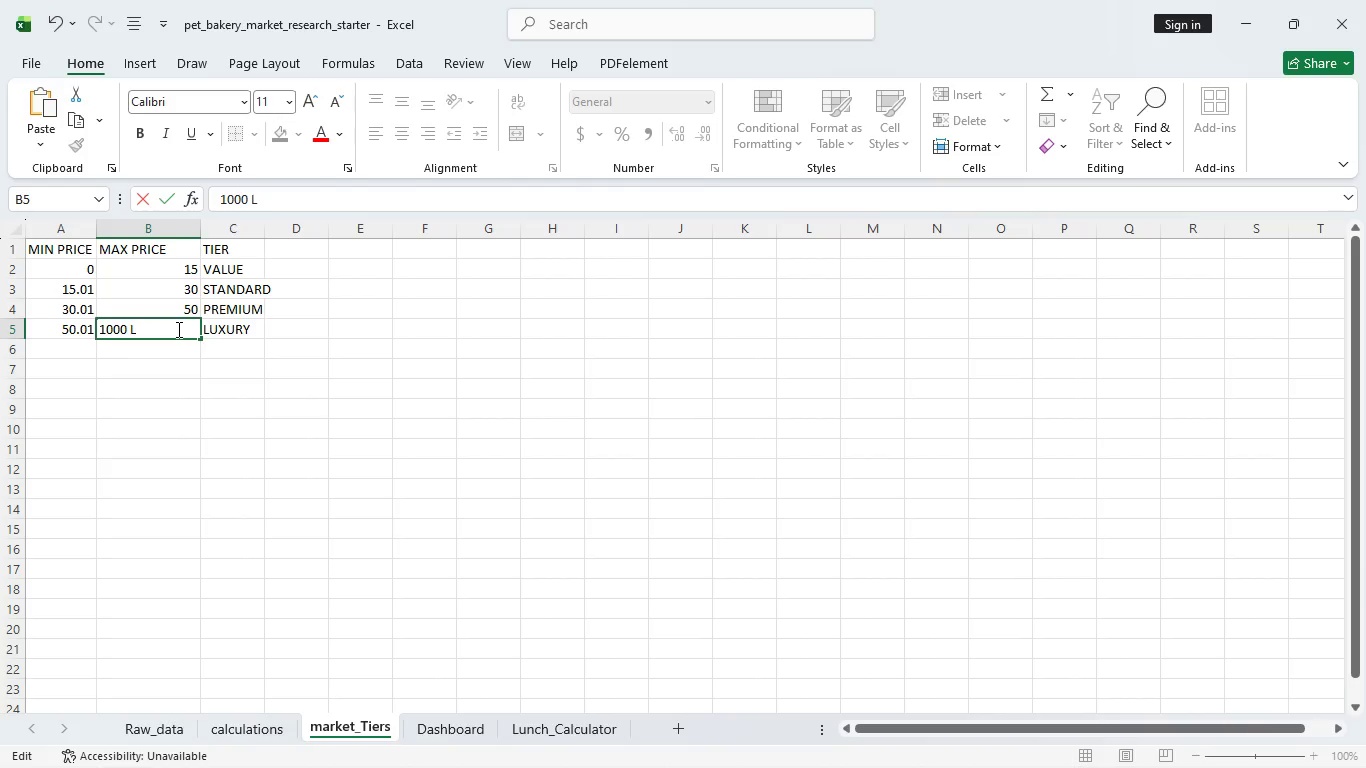 
key(Backspace)
 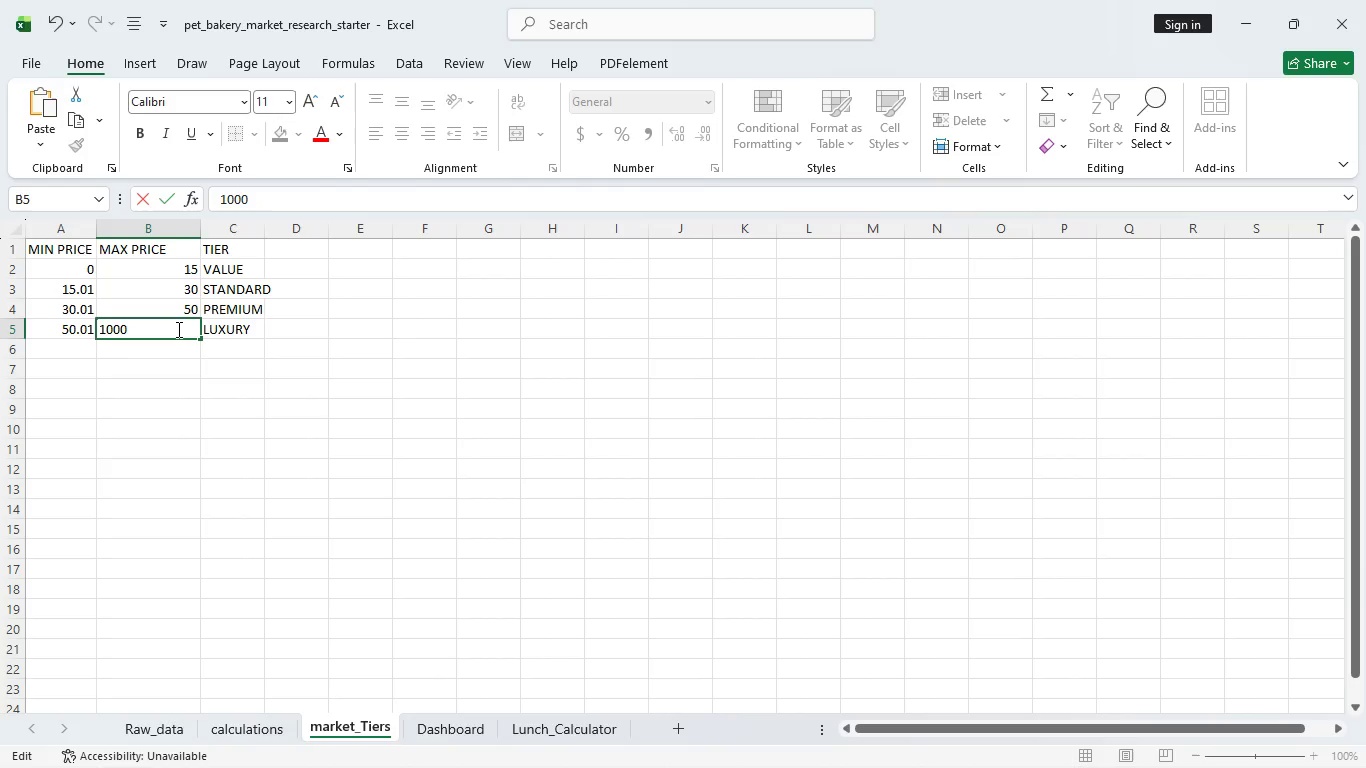 
key(Backspace)
 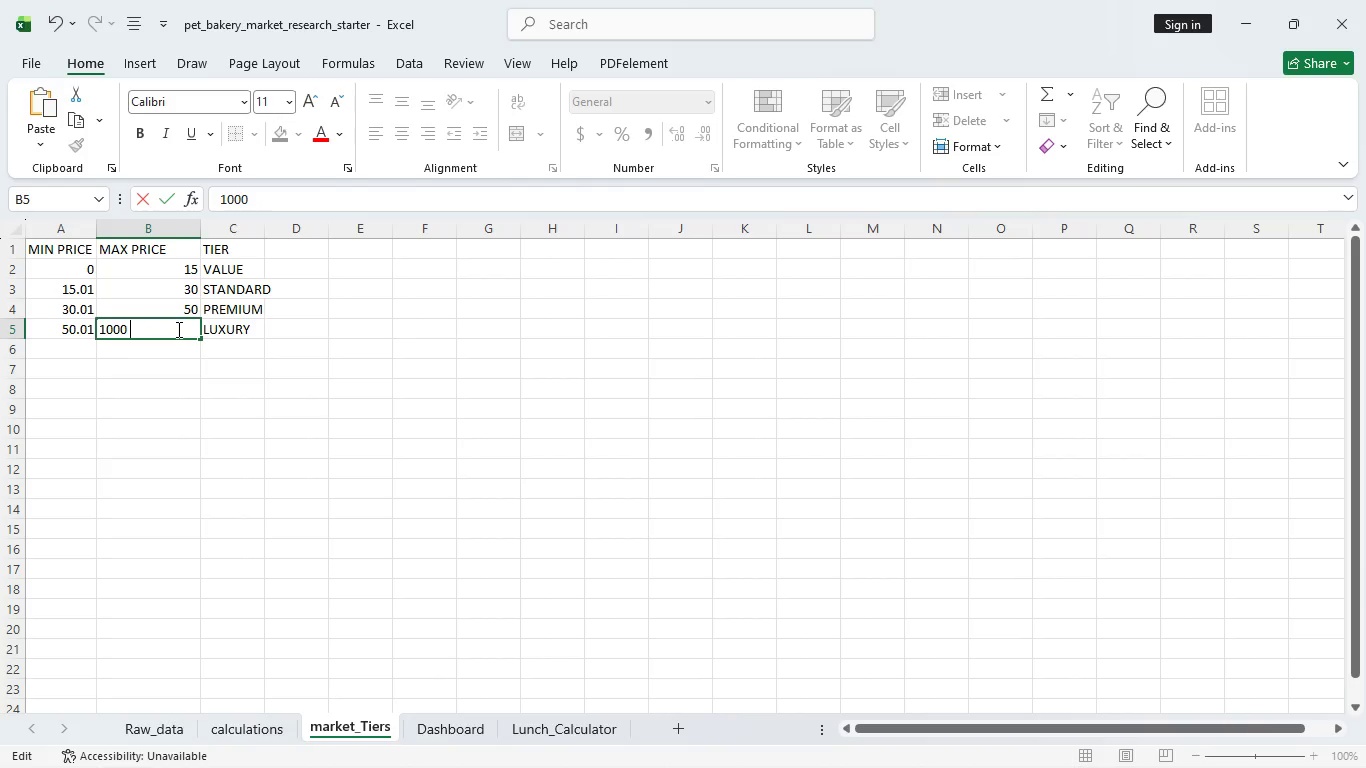 
key(Backspace)
 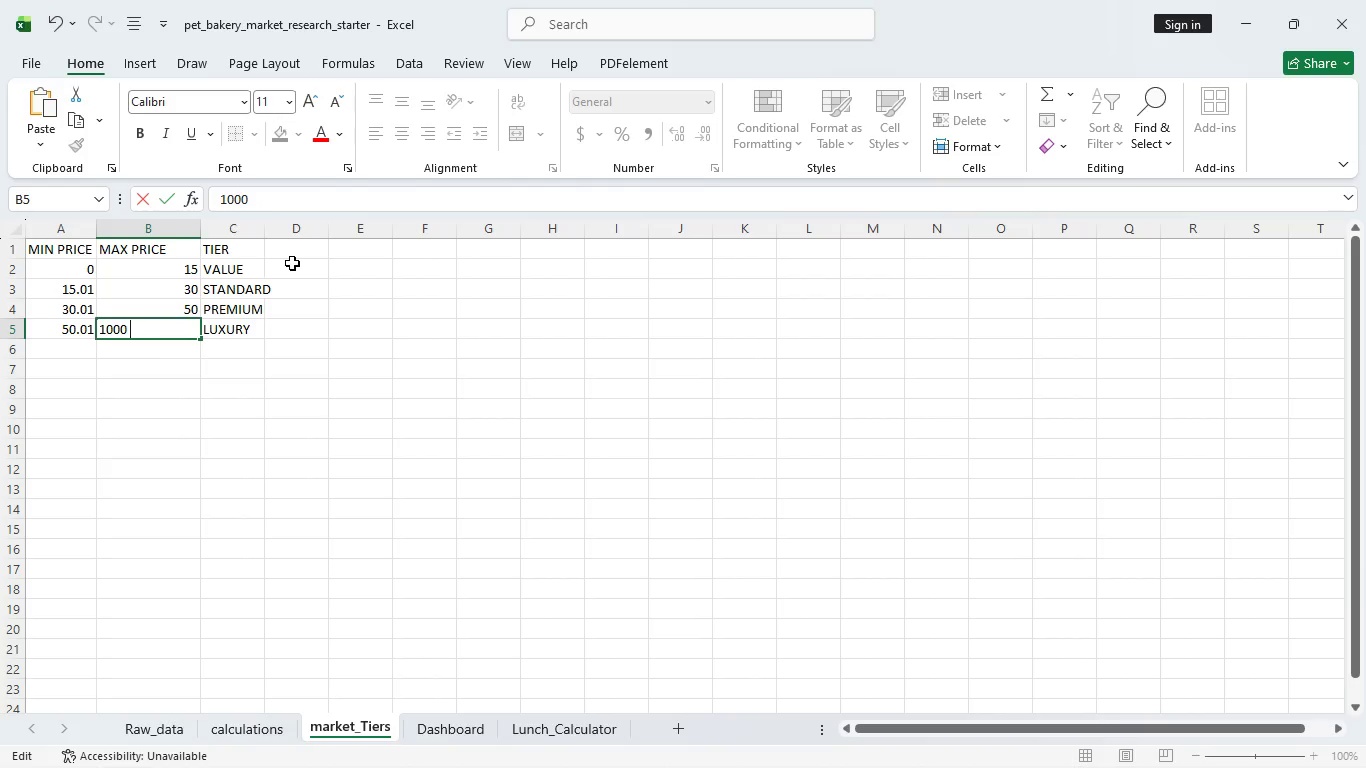 
left_click([292, 263])
 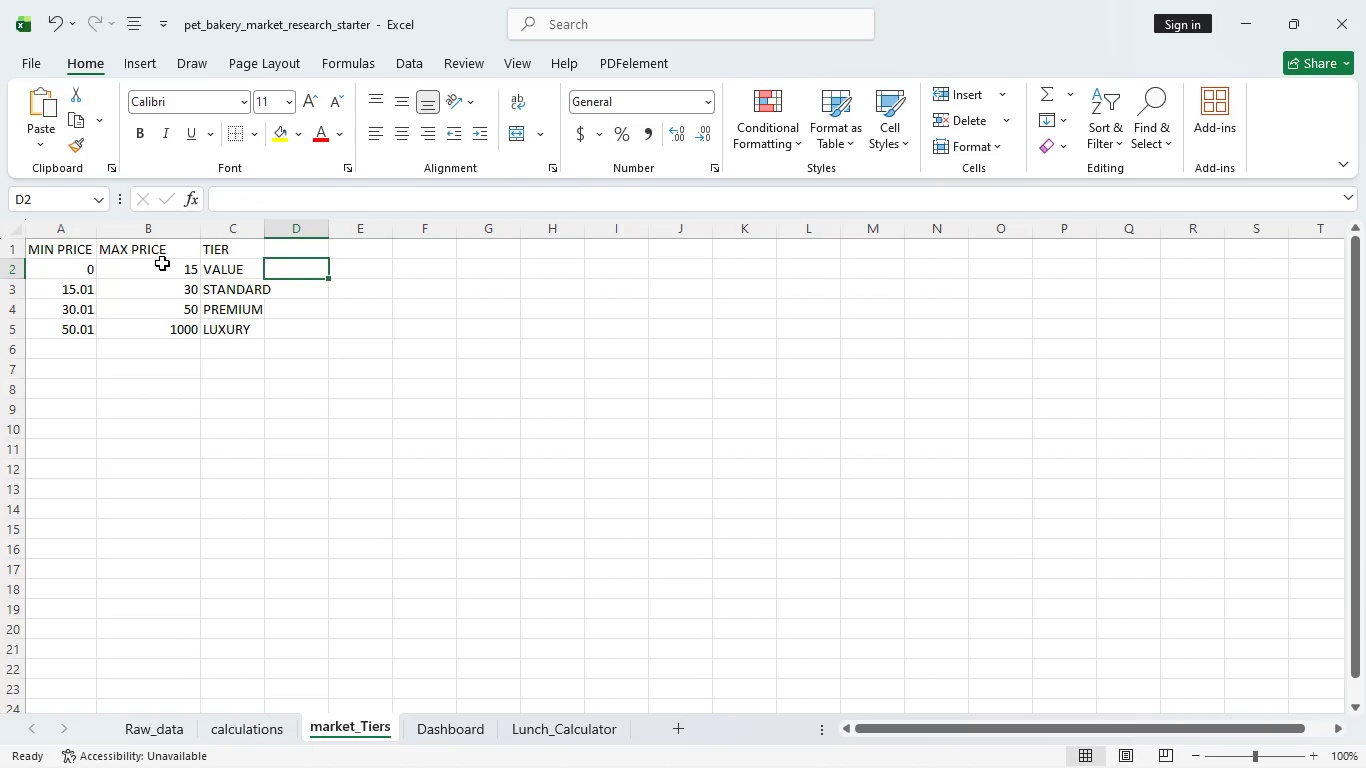 
wait(15.7)
 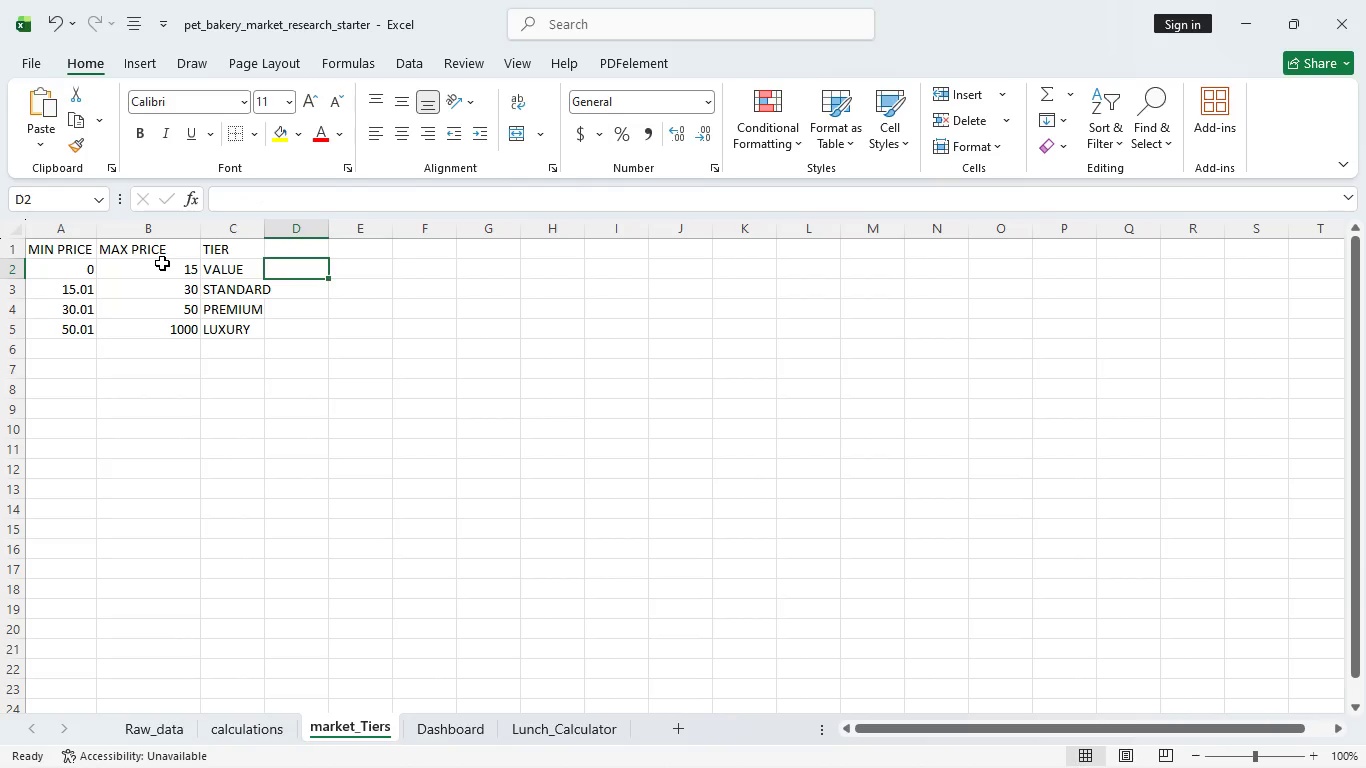 
left_click([62, 248])
 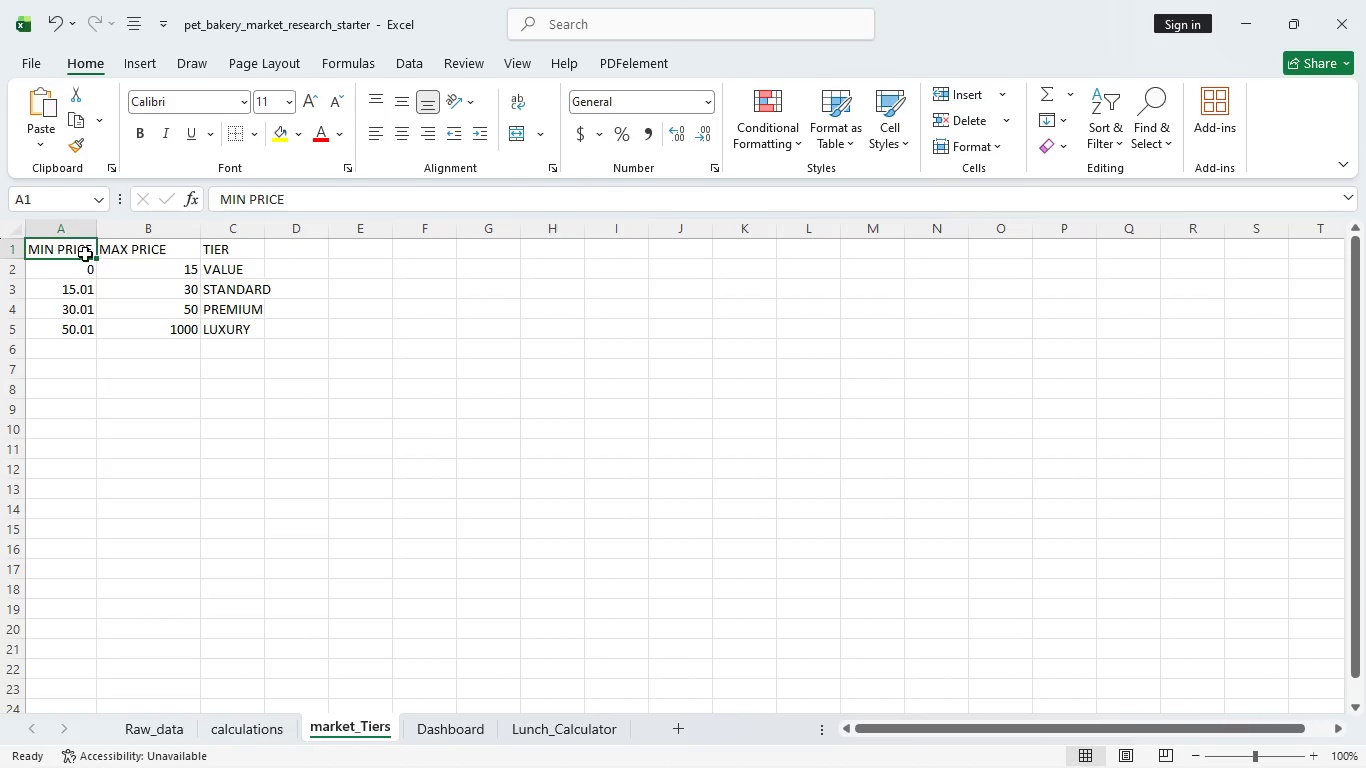 
left_click_drag(start_coordinate=[62, 248], to_coordinate=[236, 321])
 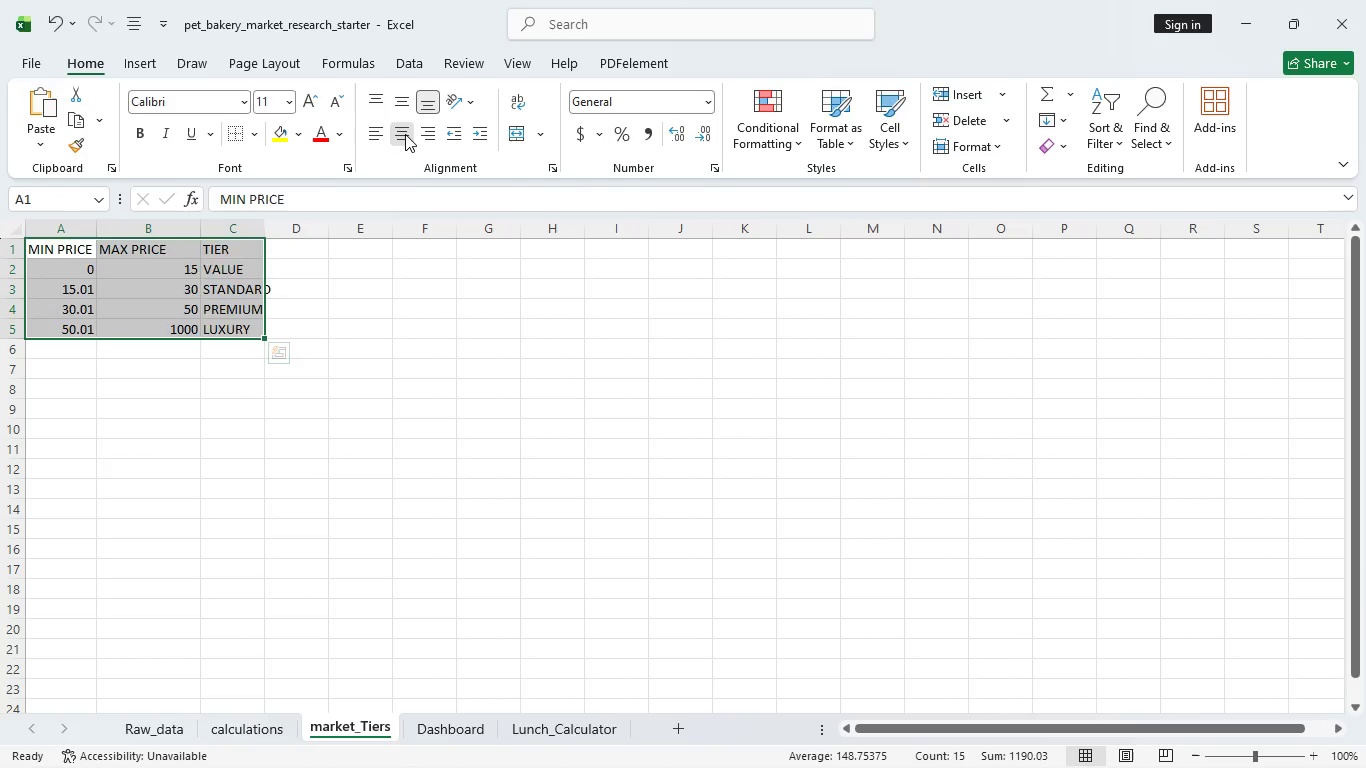 
left_click([405, 134])
 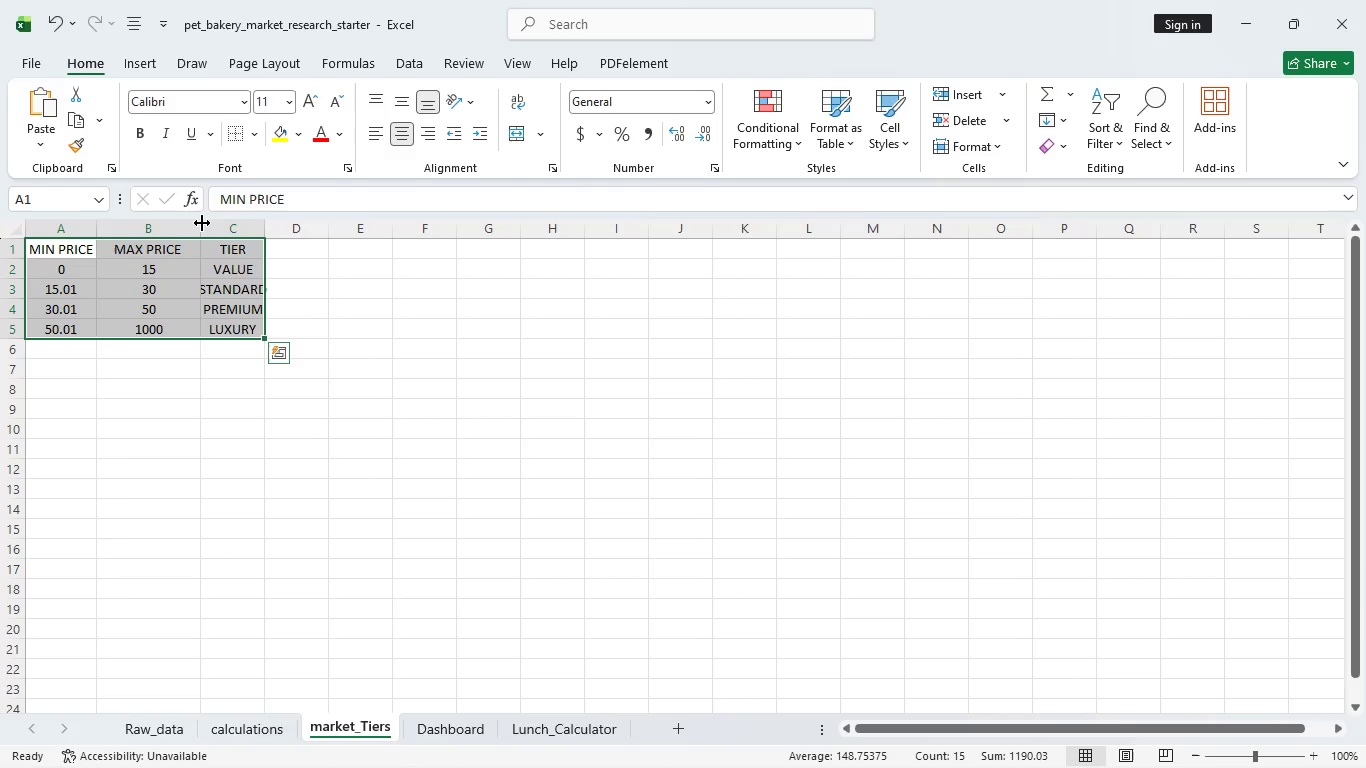 
wait(5.61)
 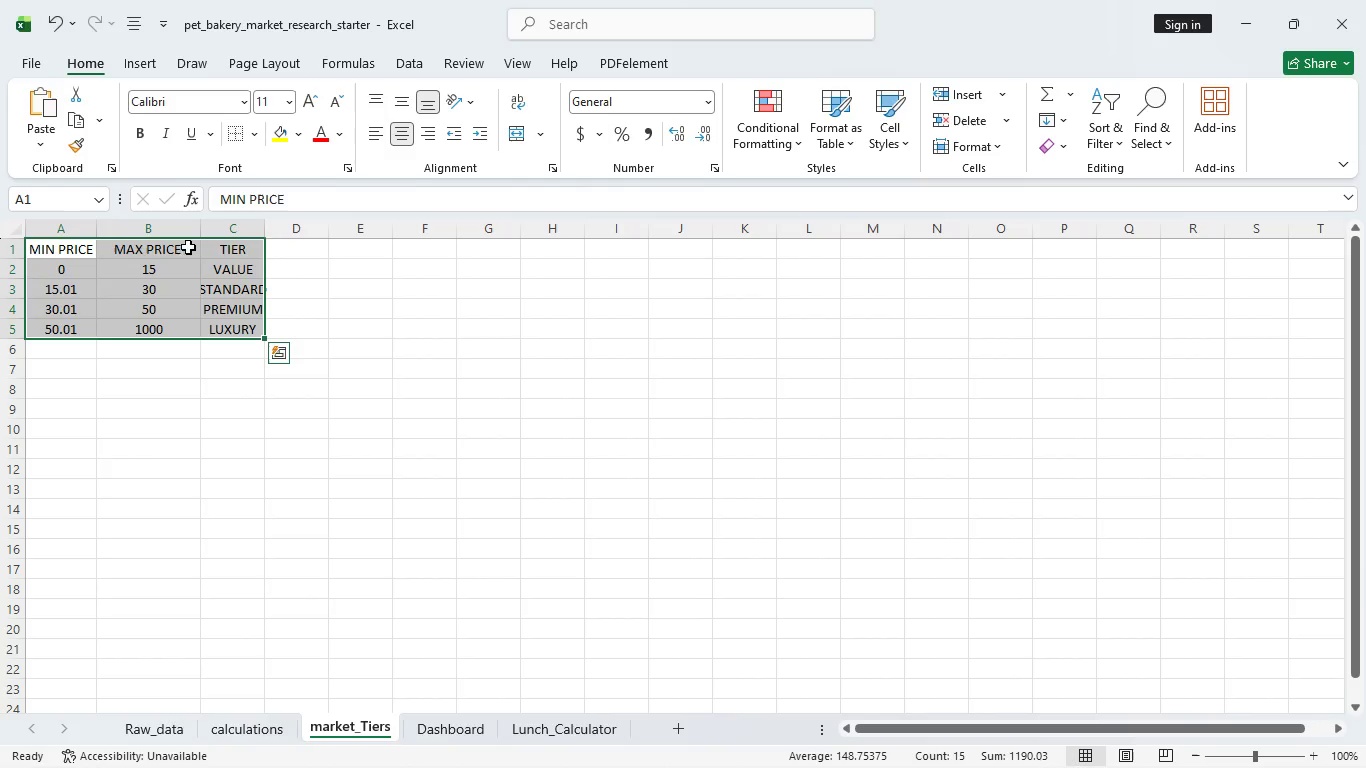 
double_click([201, 223])
 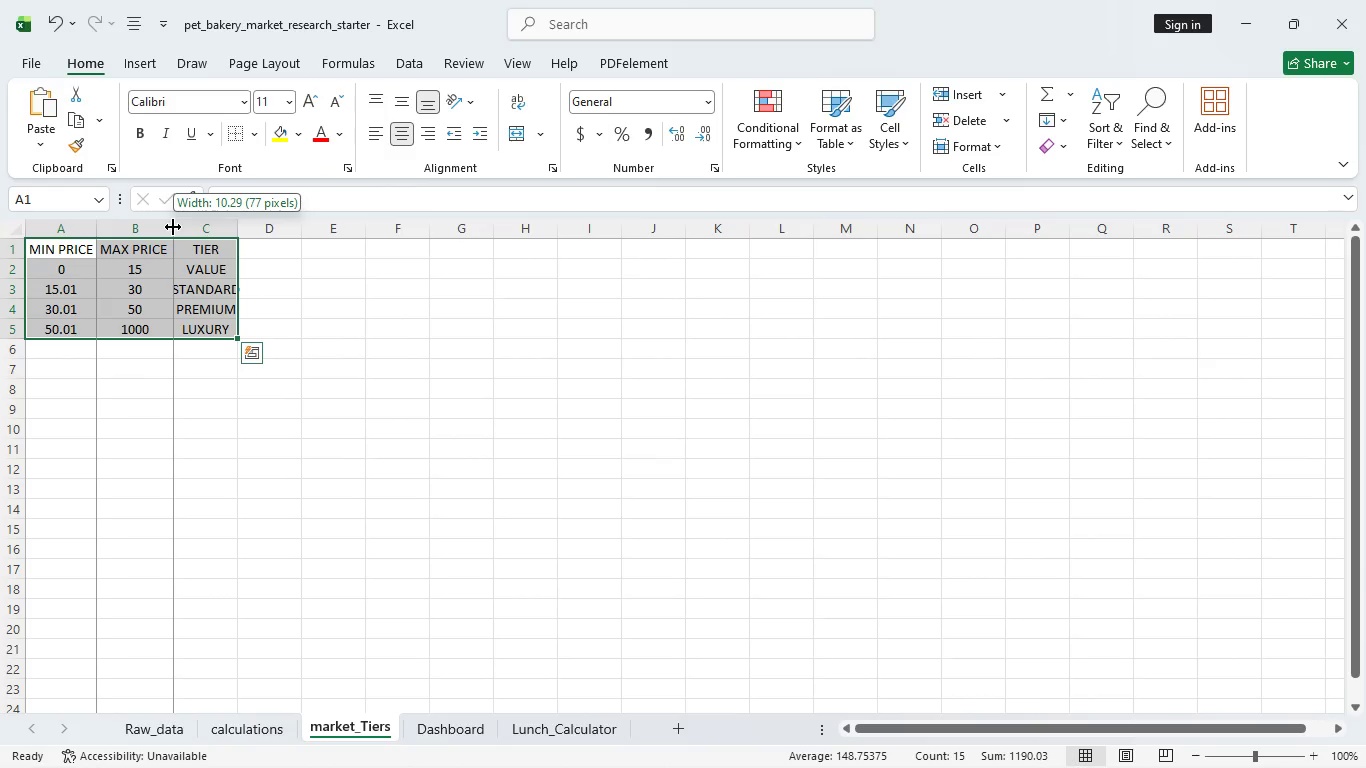 
double_click([173, 227])
 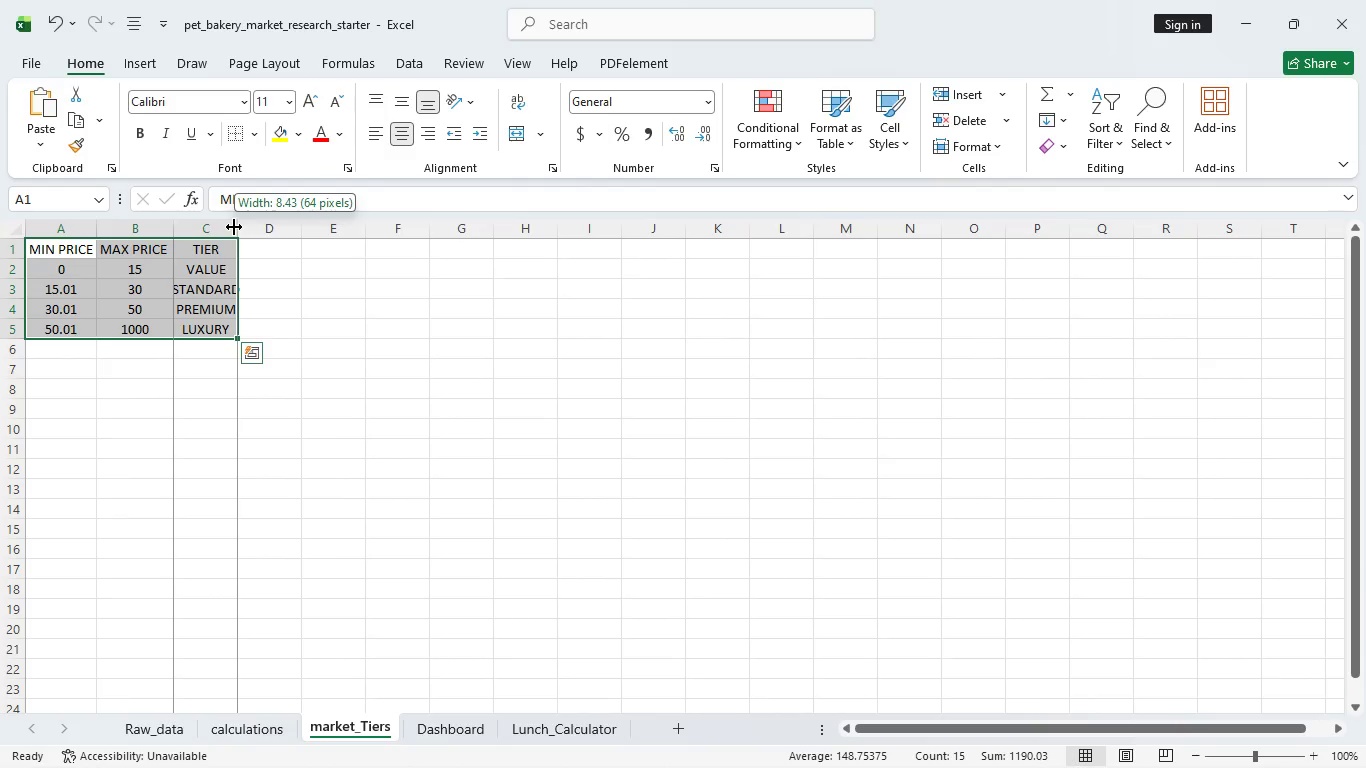 
double_click([234, 227])
 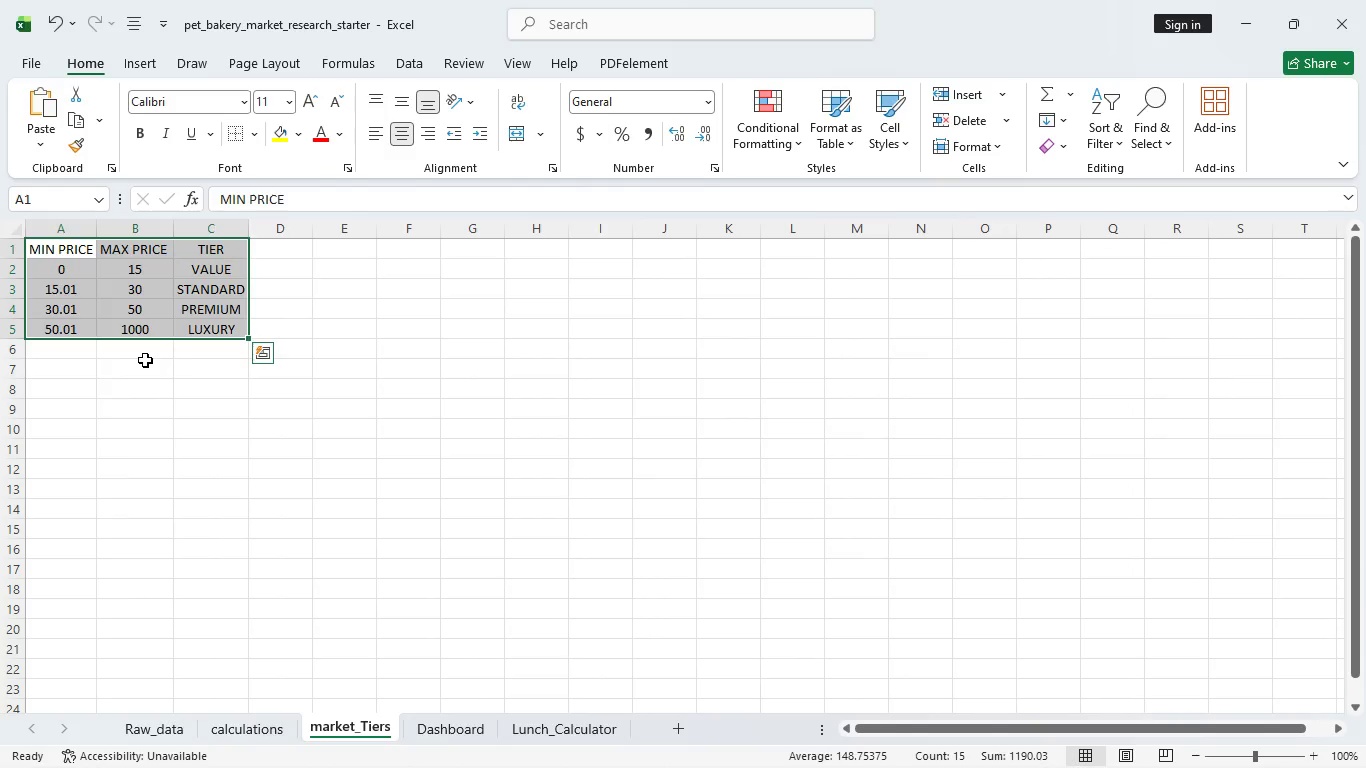 
left_click([145, 360])
 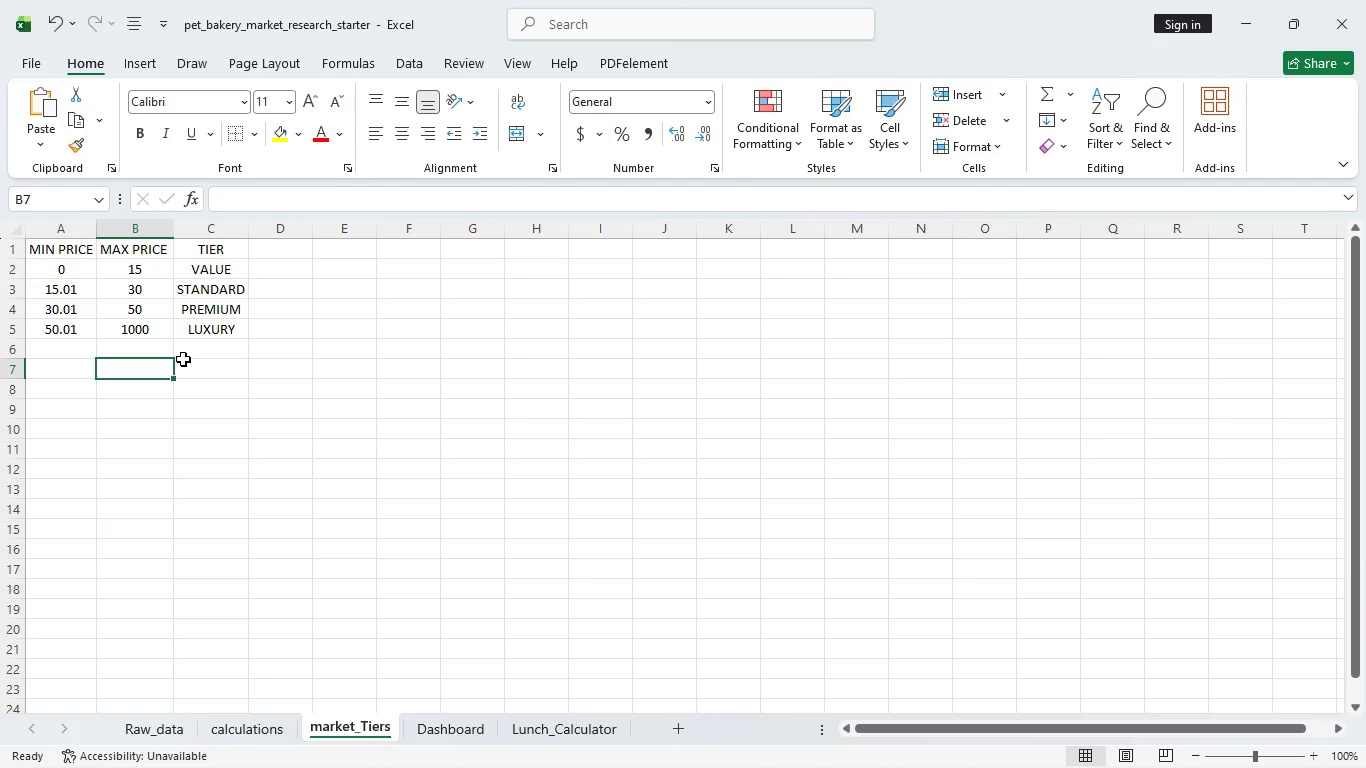 
wait(25.28)
 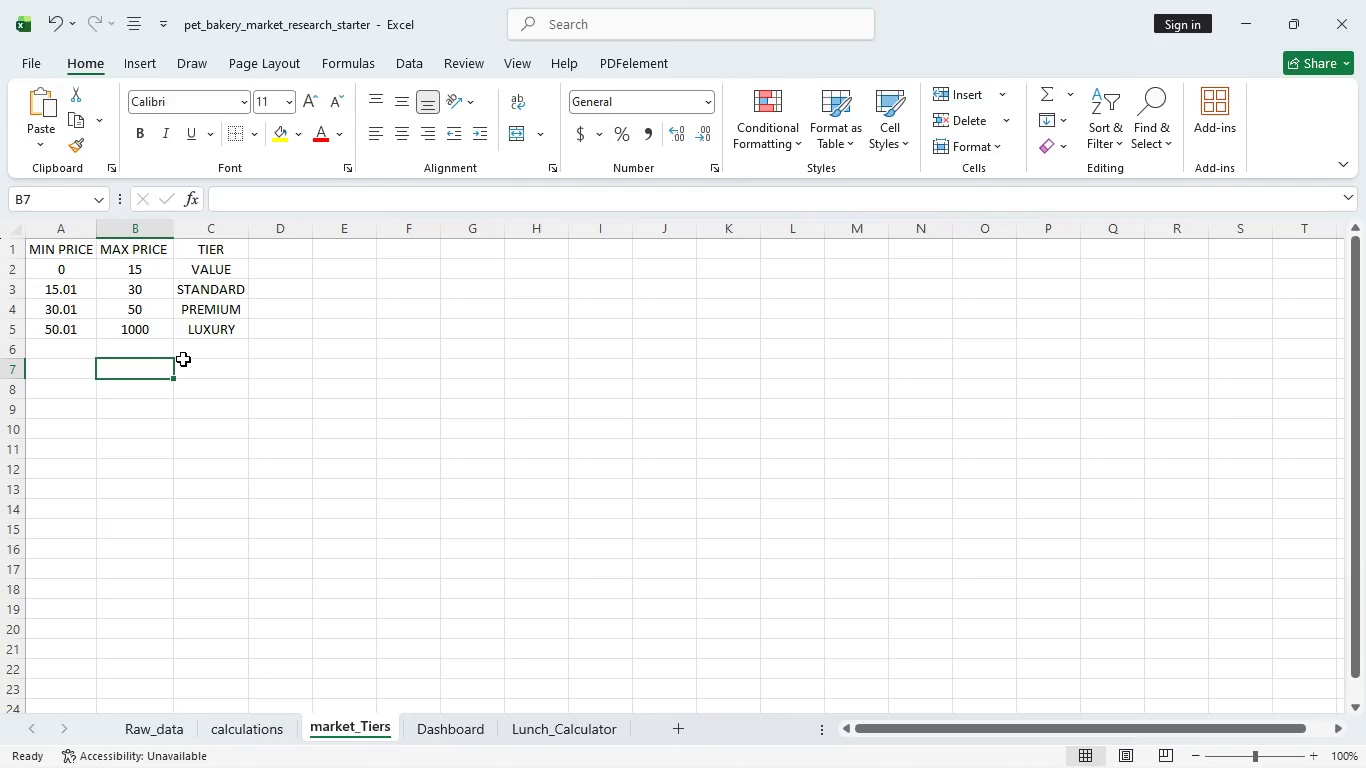 
left_click([133, 66])
 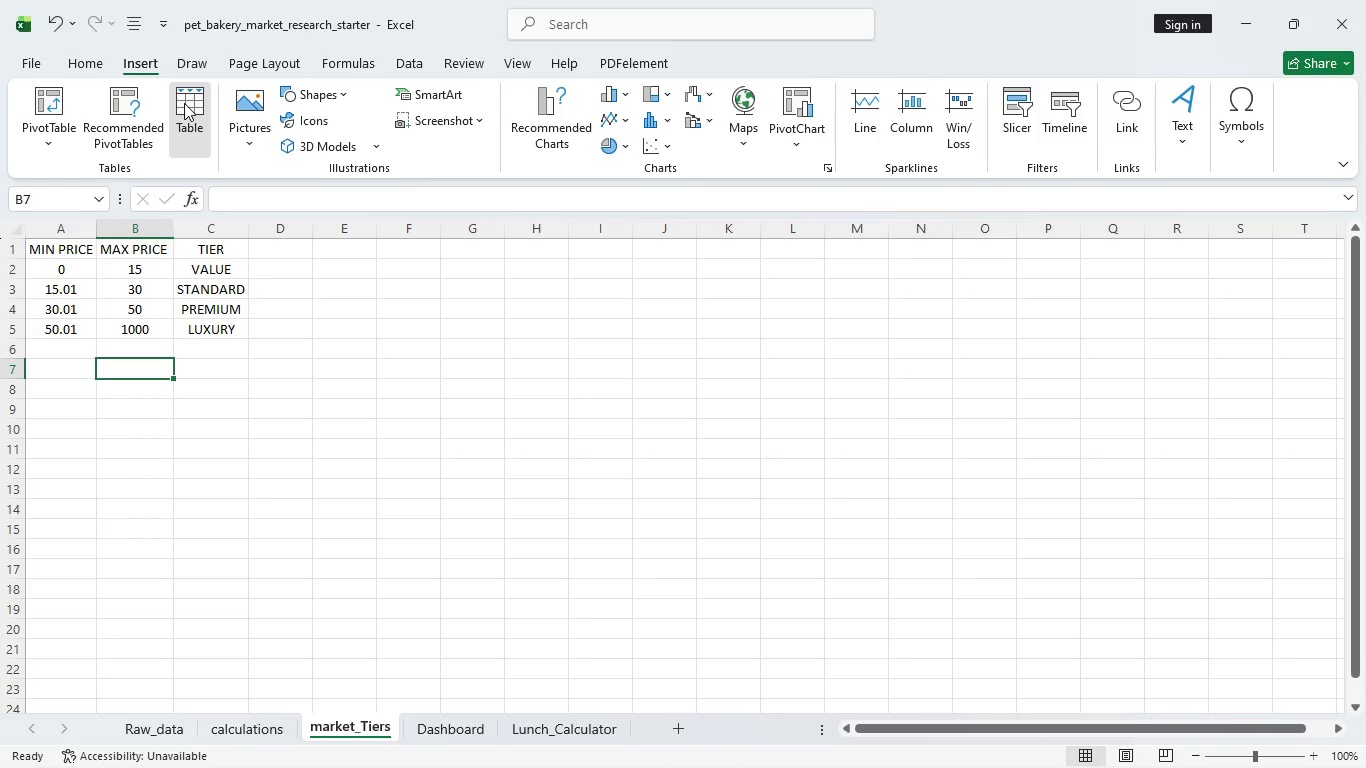 
left_click([184, 103])
 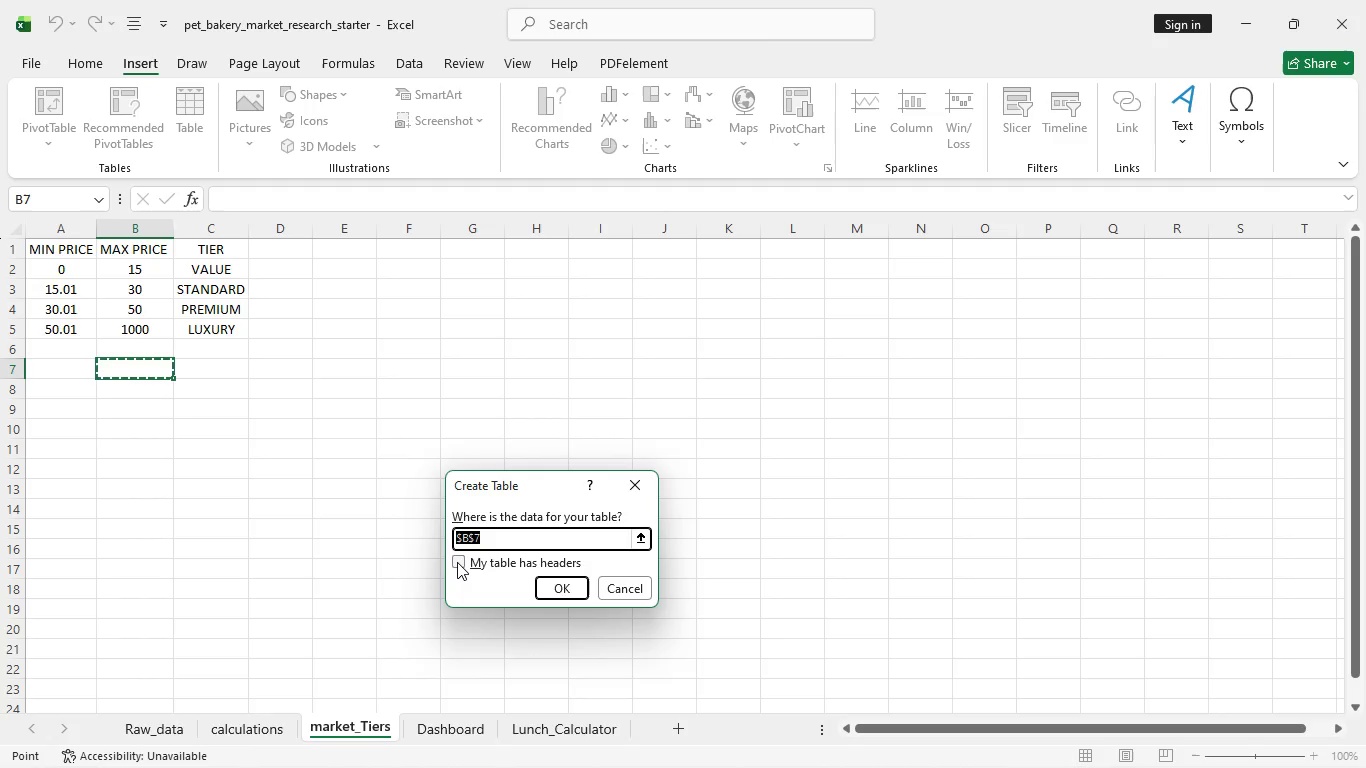 
wait(5.84)
 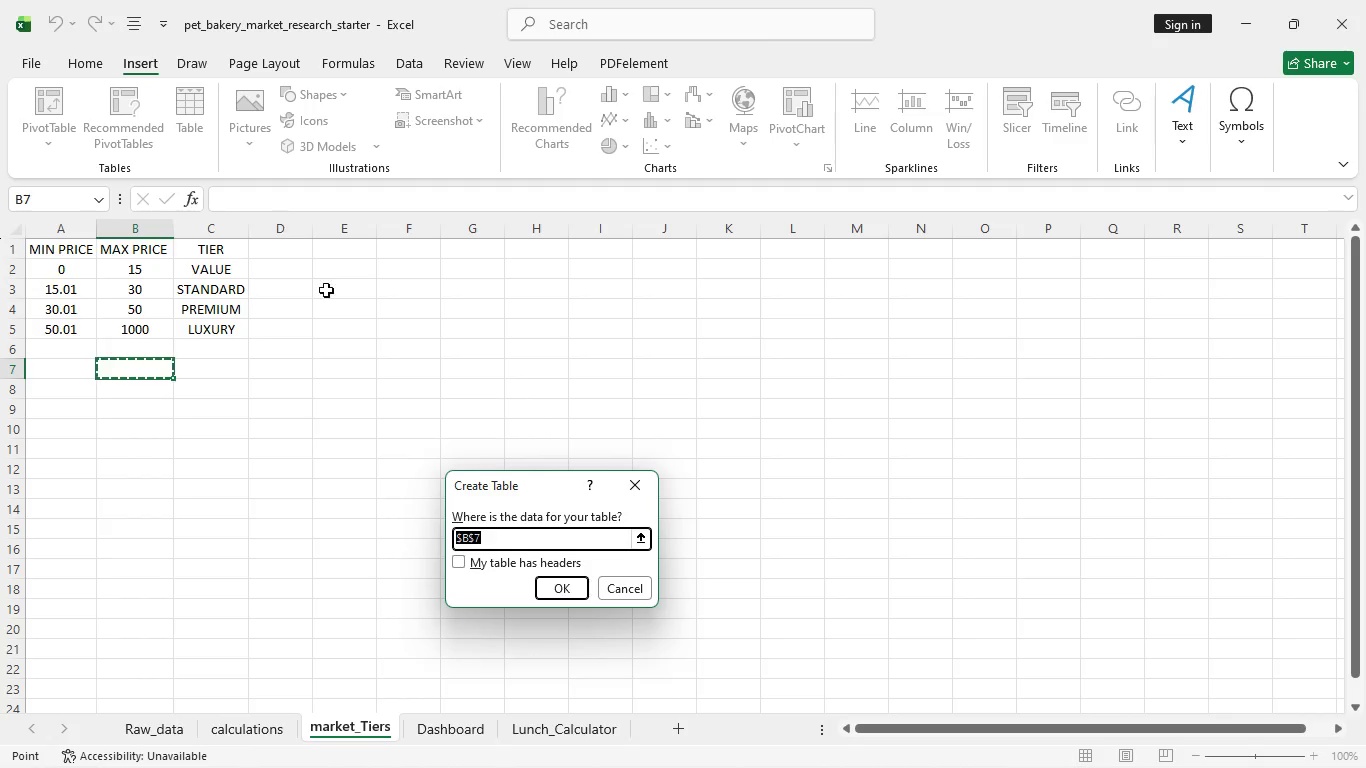 
left_click([457, 564])
 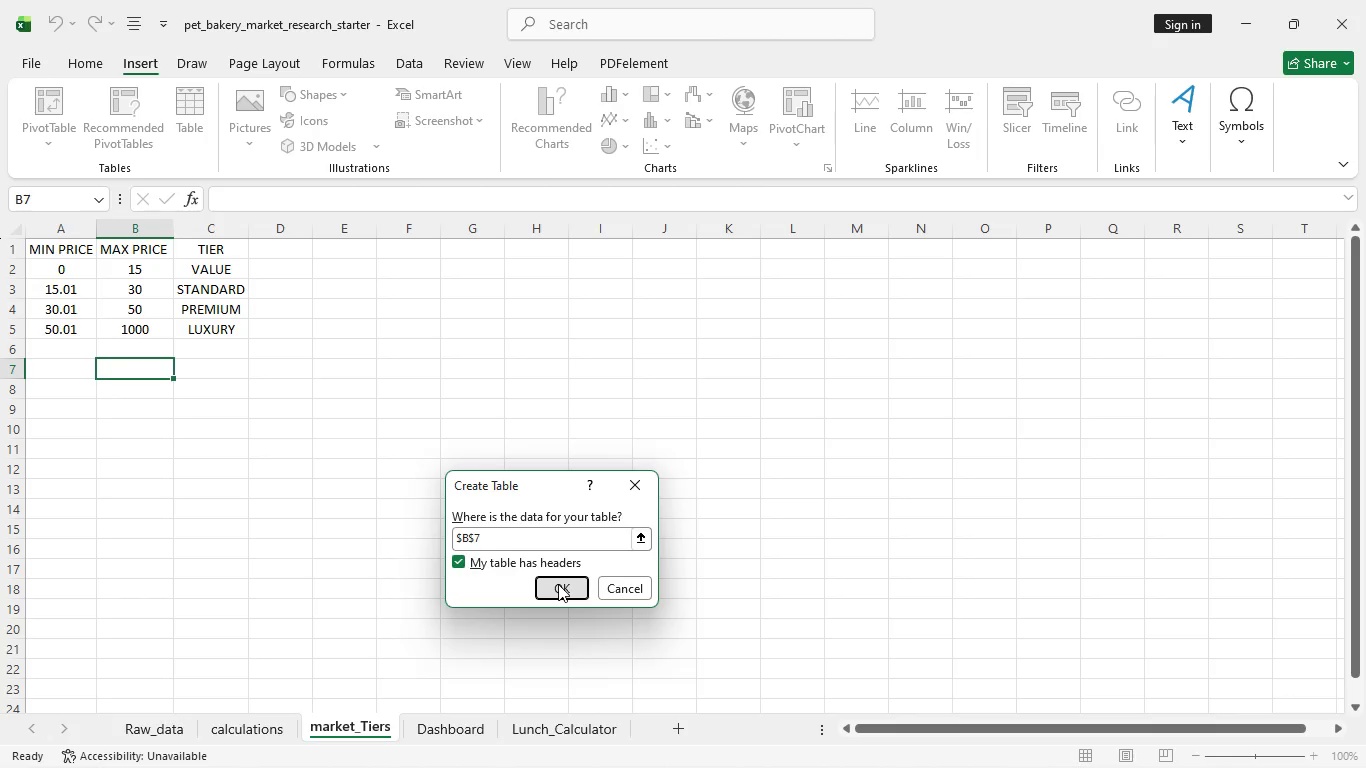 
left_click([558, 584])
 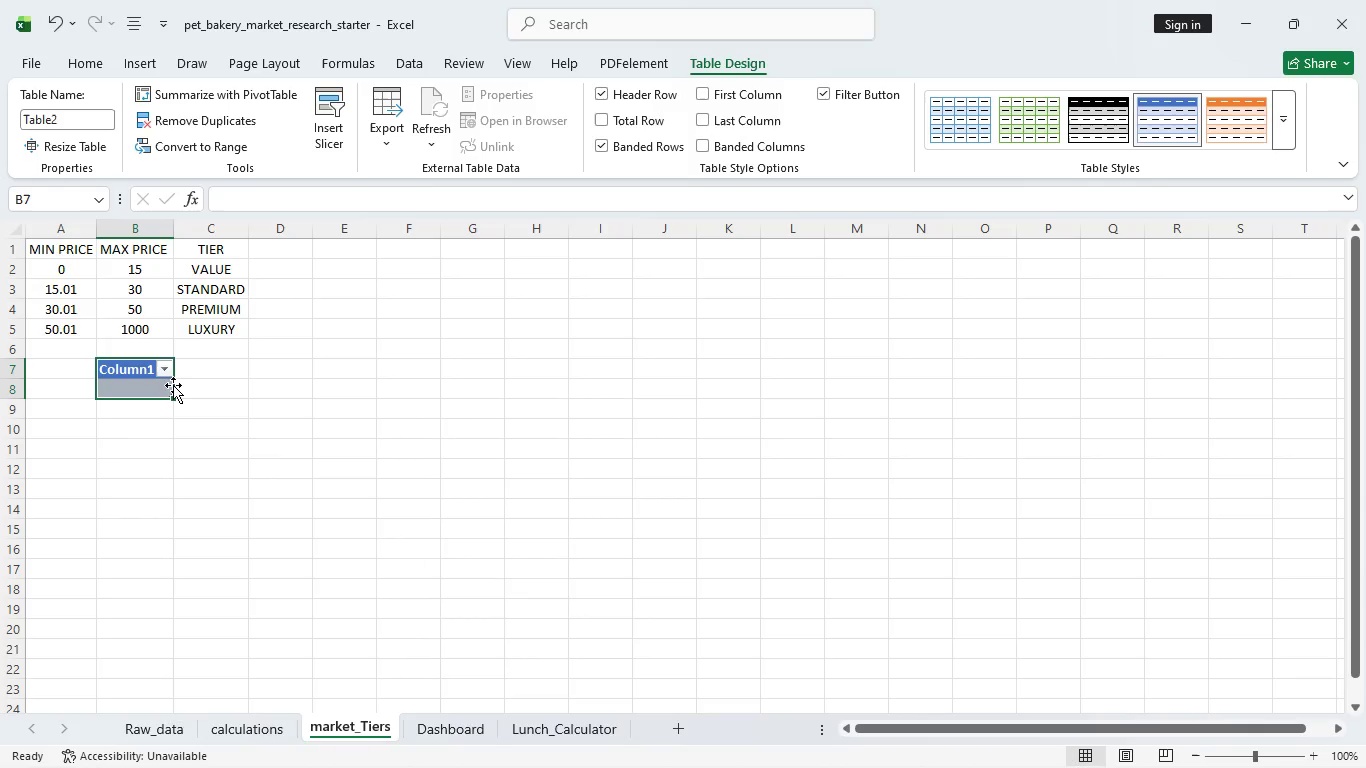 
wait(5.31)
 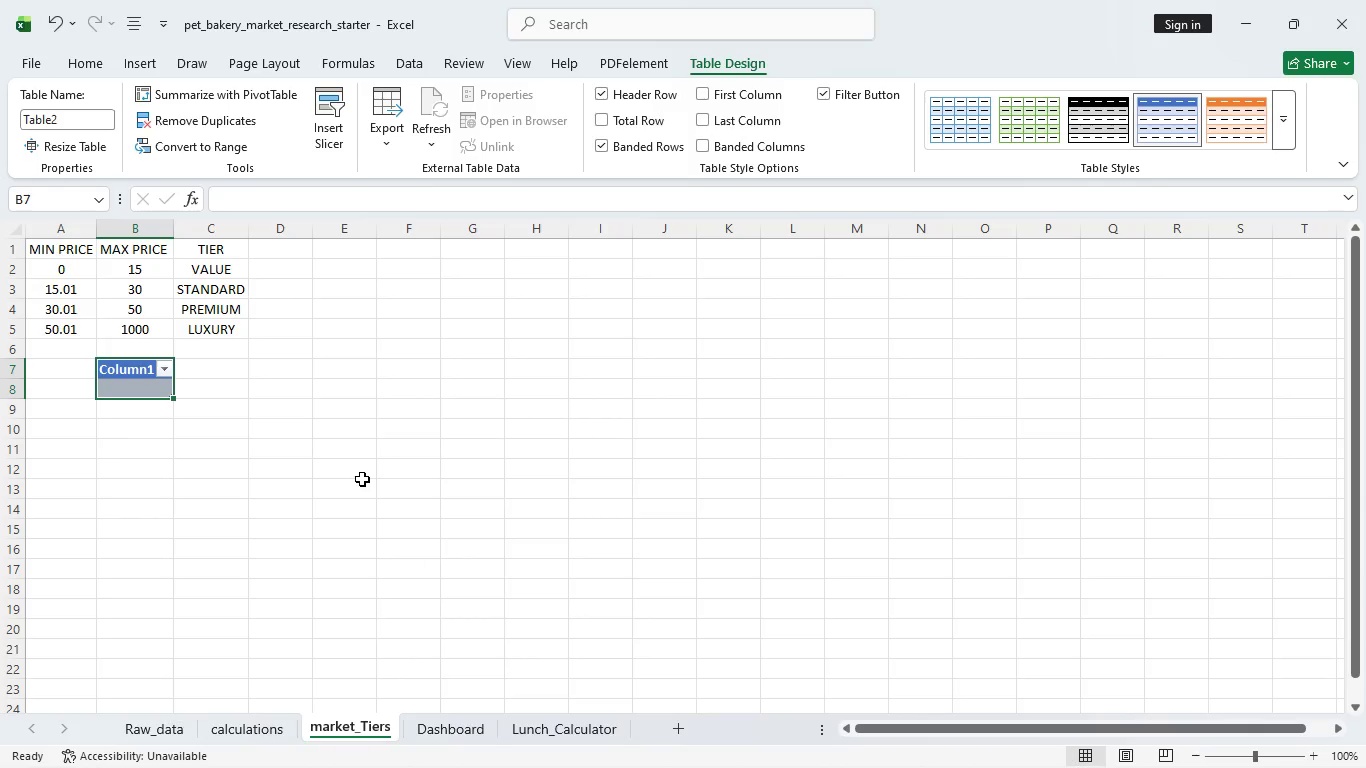 
key(Control+Z)
 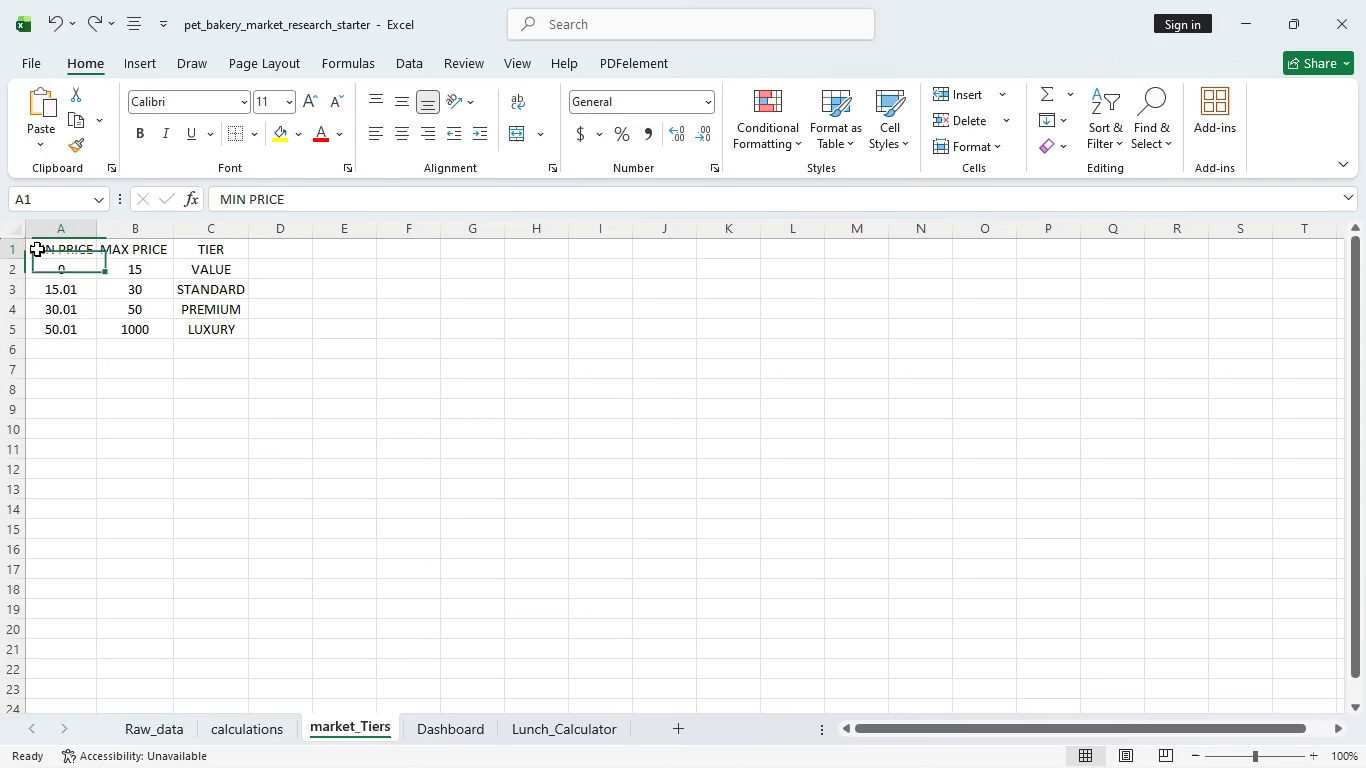 
left_click([37, 249])
 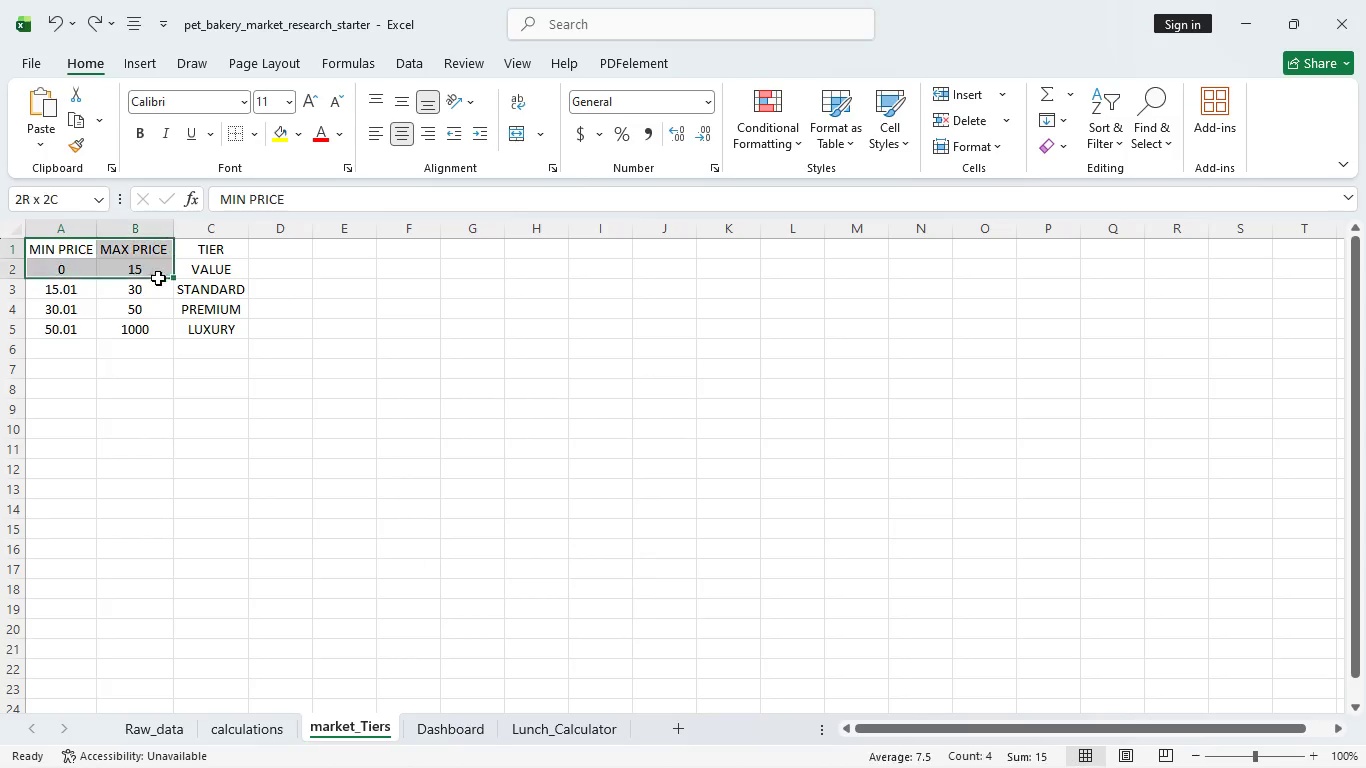 
left_click_drag(start_coordinate=[37, 249], to_coordinate=[228, 326])
 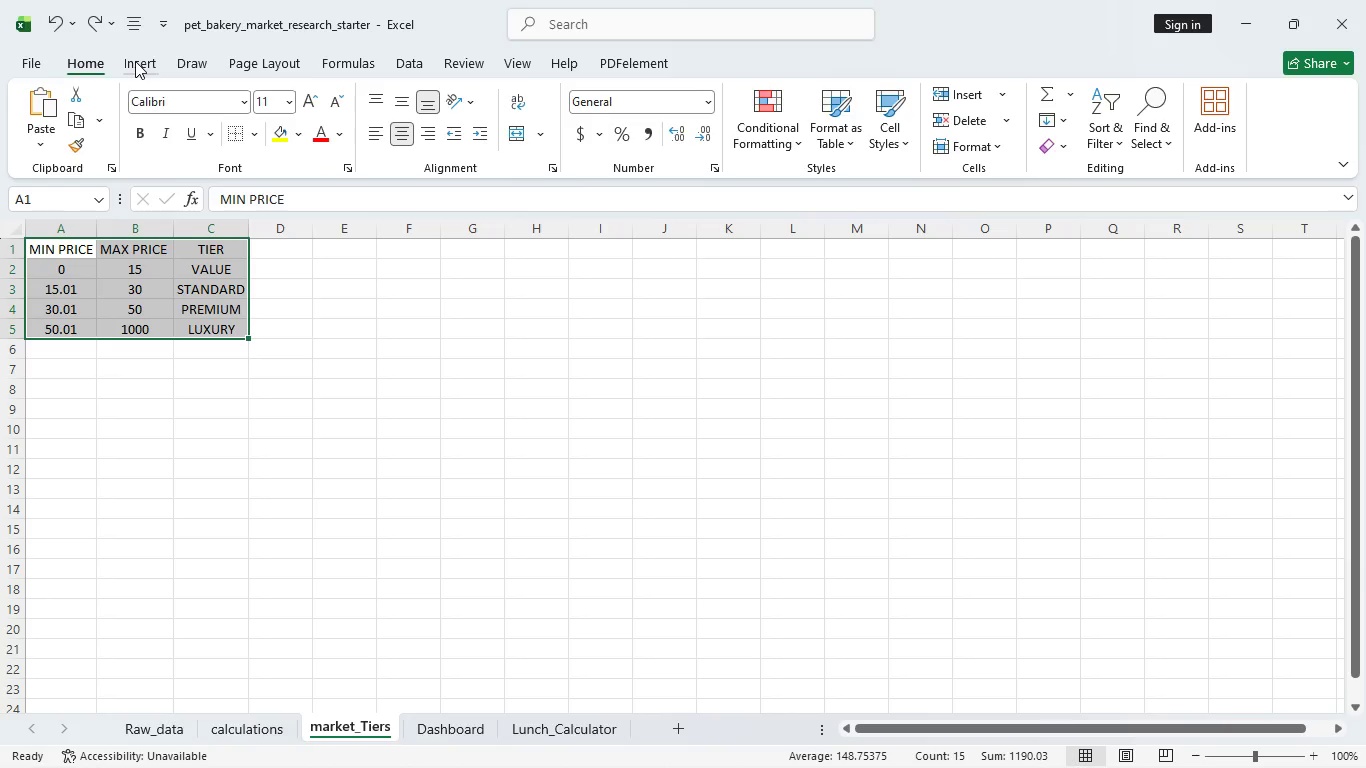 
left_click([135, 61])
 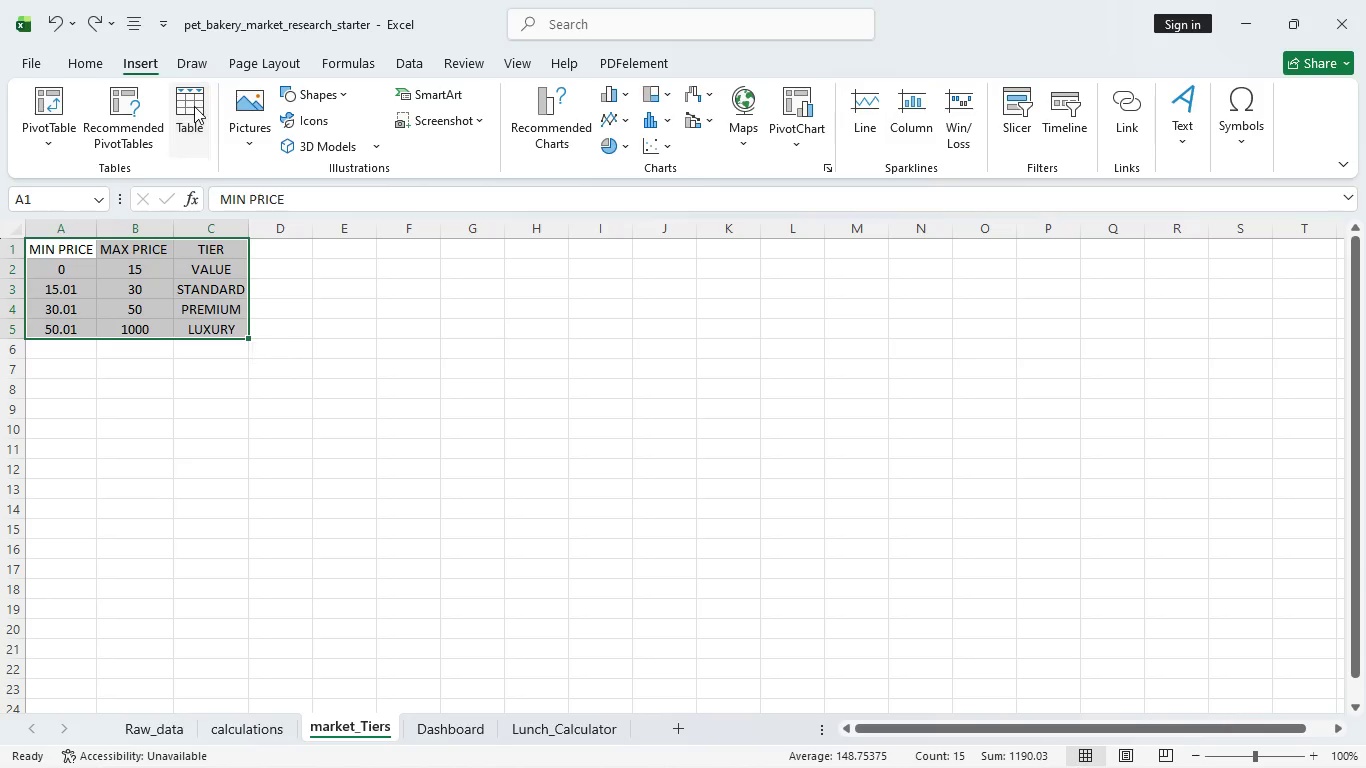 
left_click([194, 106])
 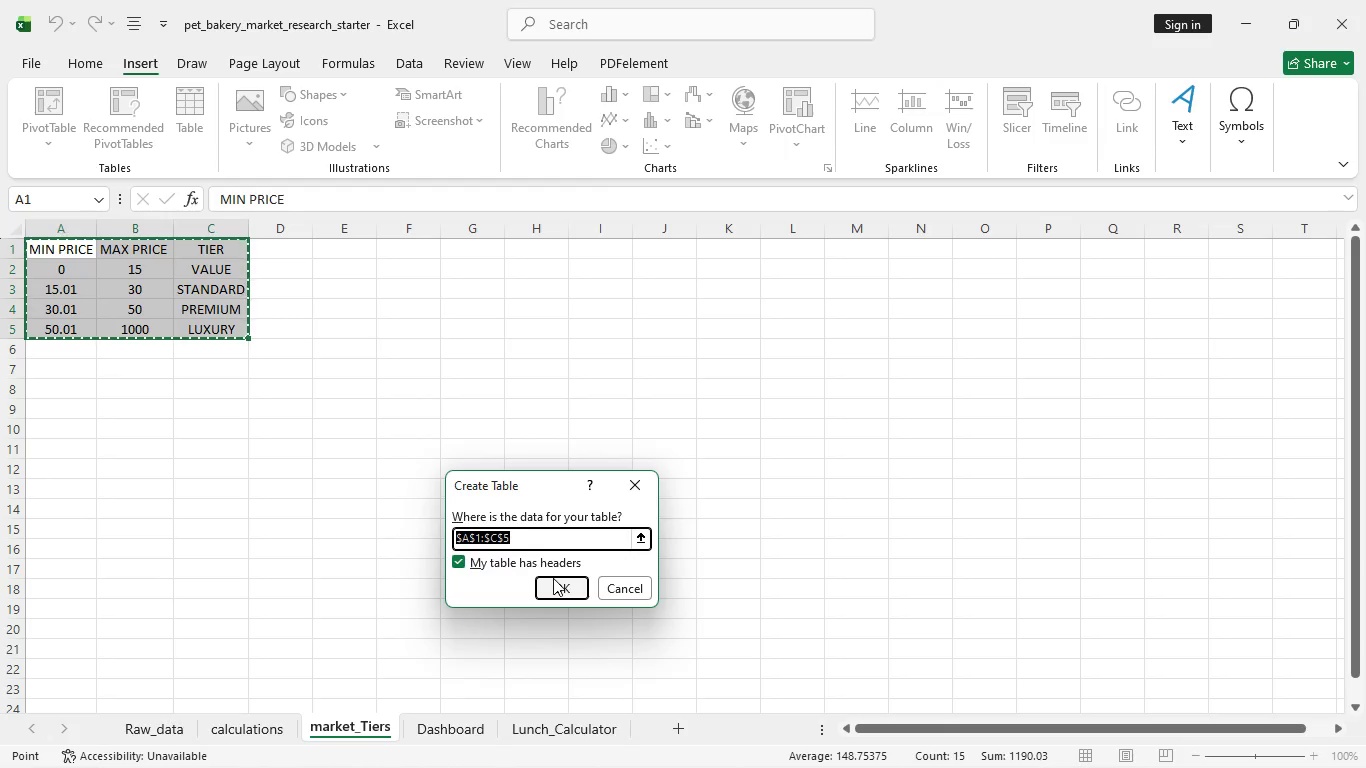 
left_click([553, 578])
 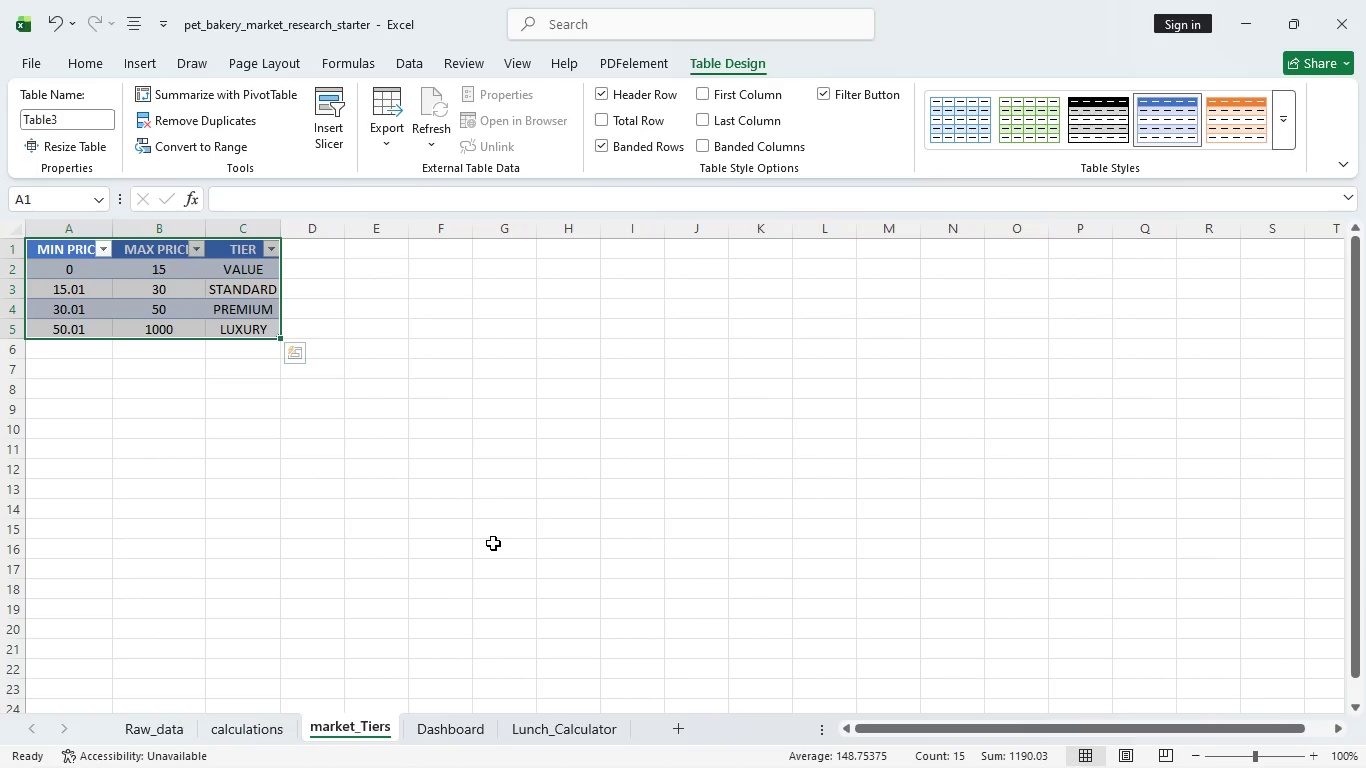 
wait(13.11)
 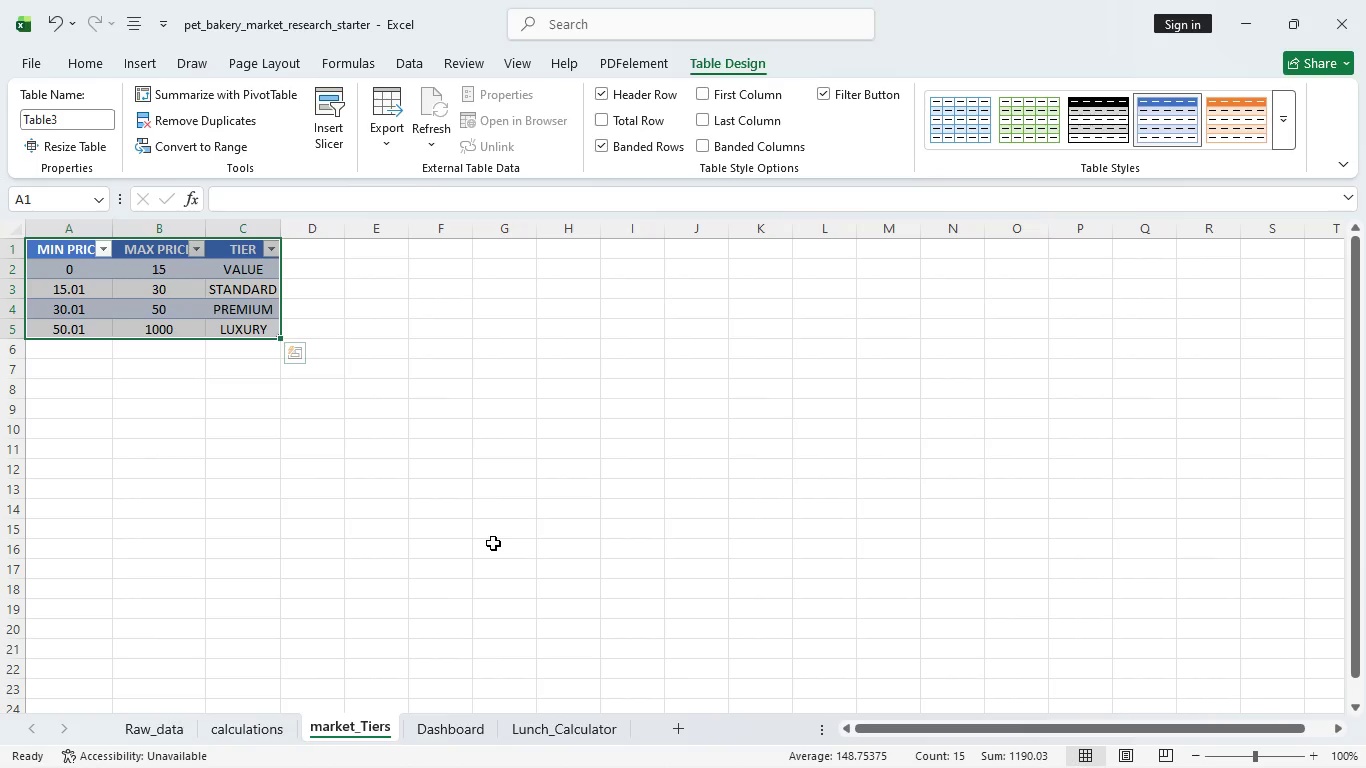 
left_click([64, 119])
 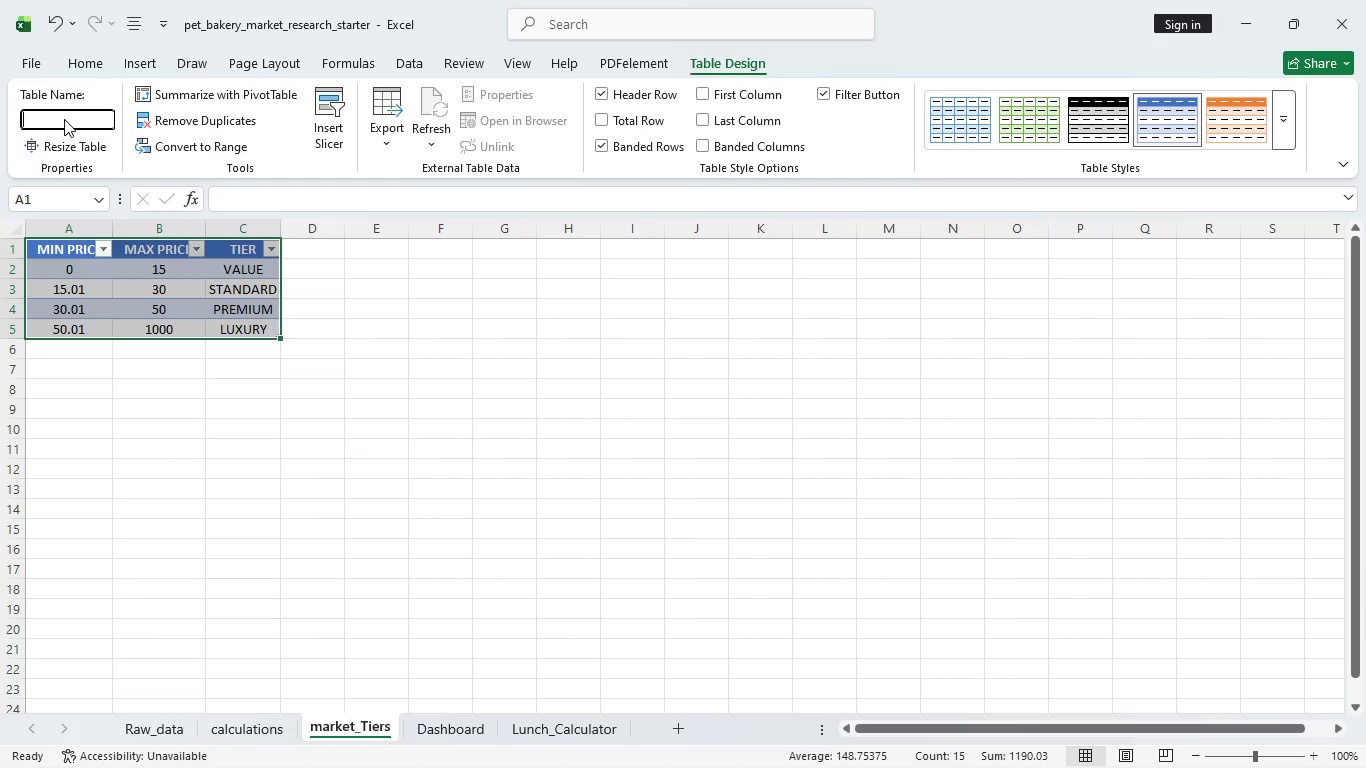 
key(Backspace)
 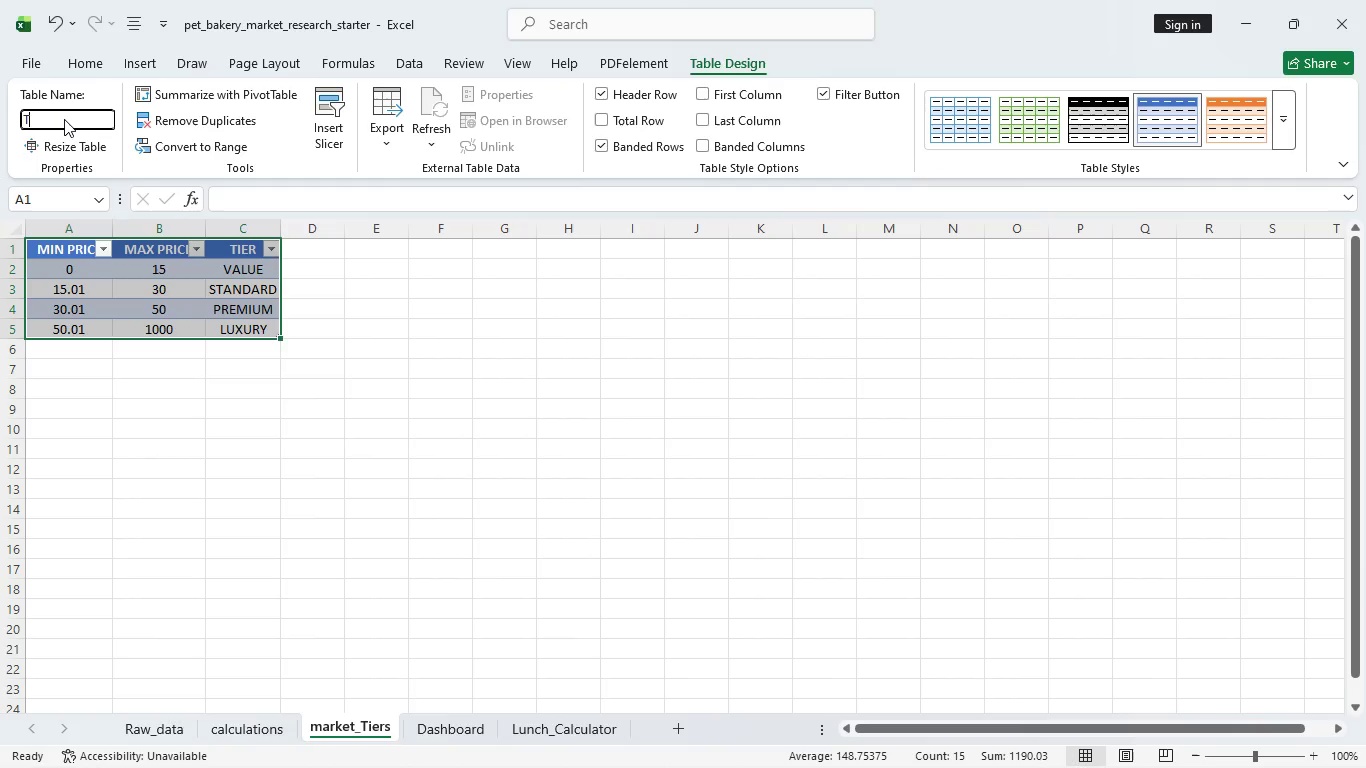 
key(T)
 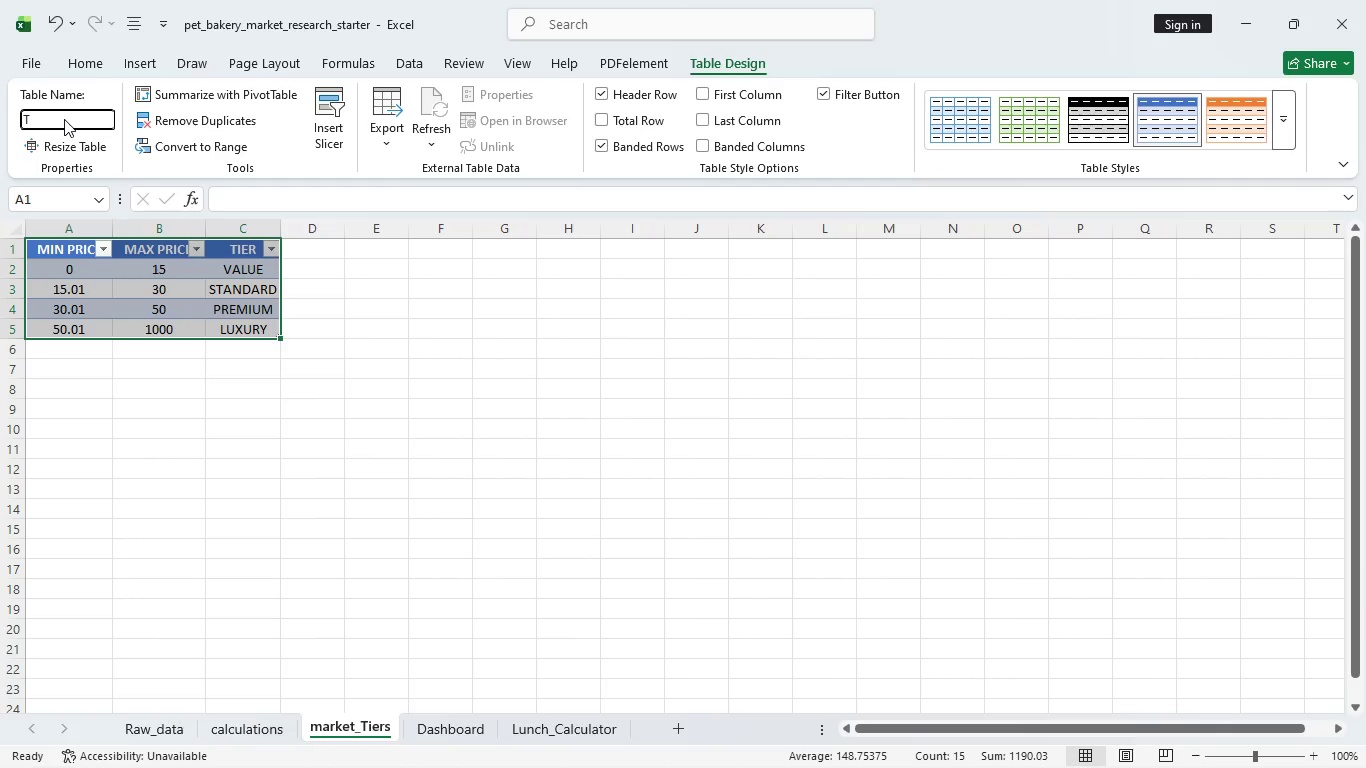 
type(BL)
 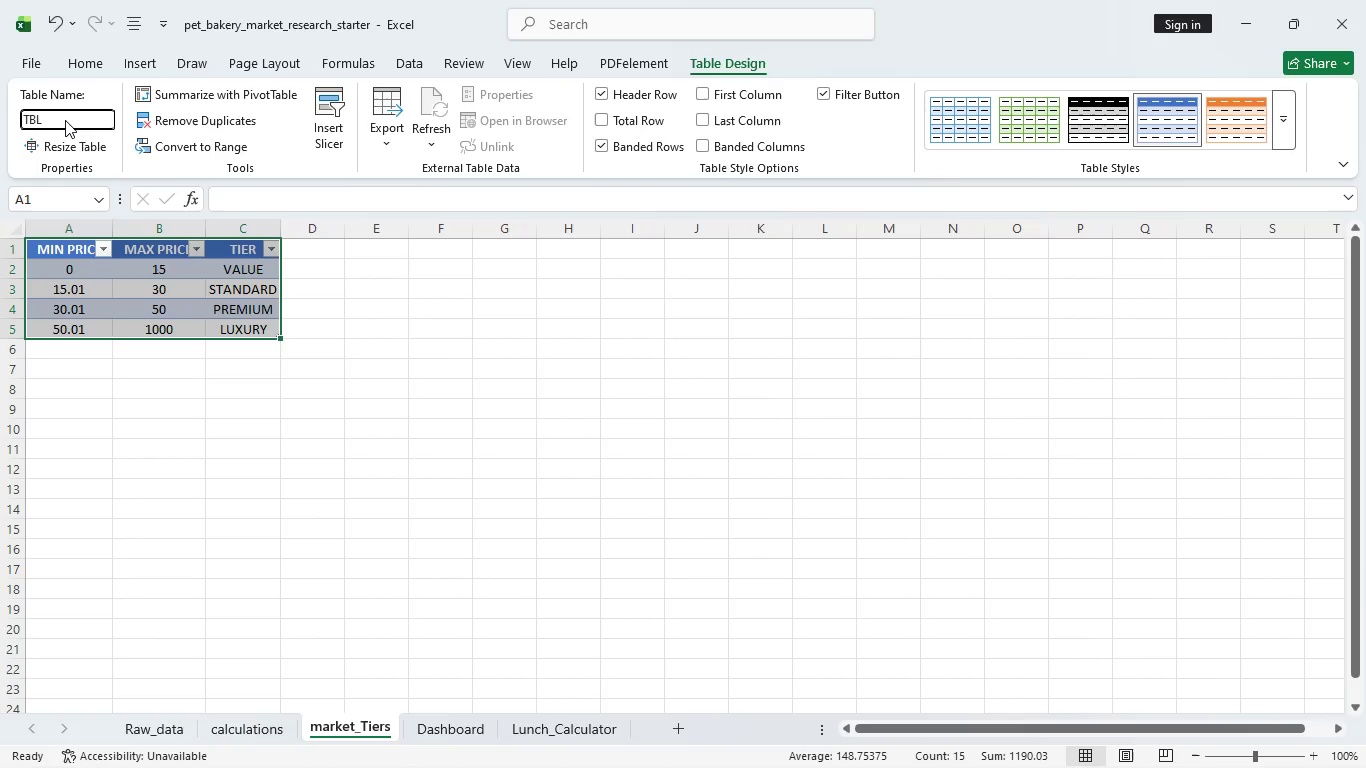 
type(TIERS)
 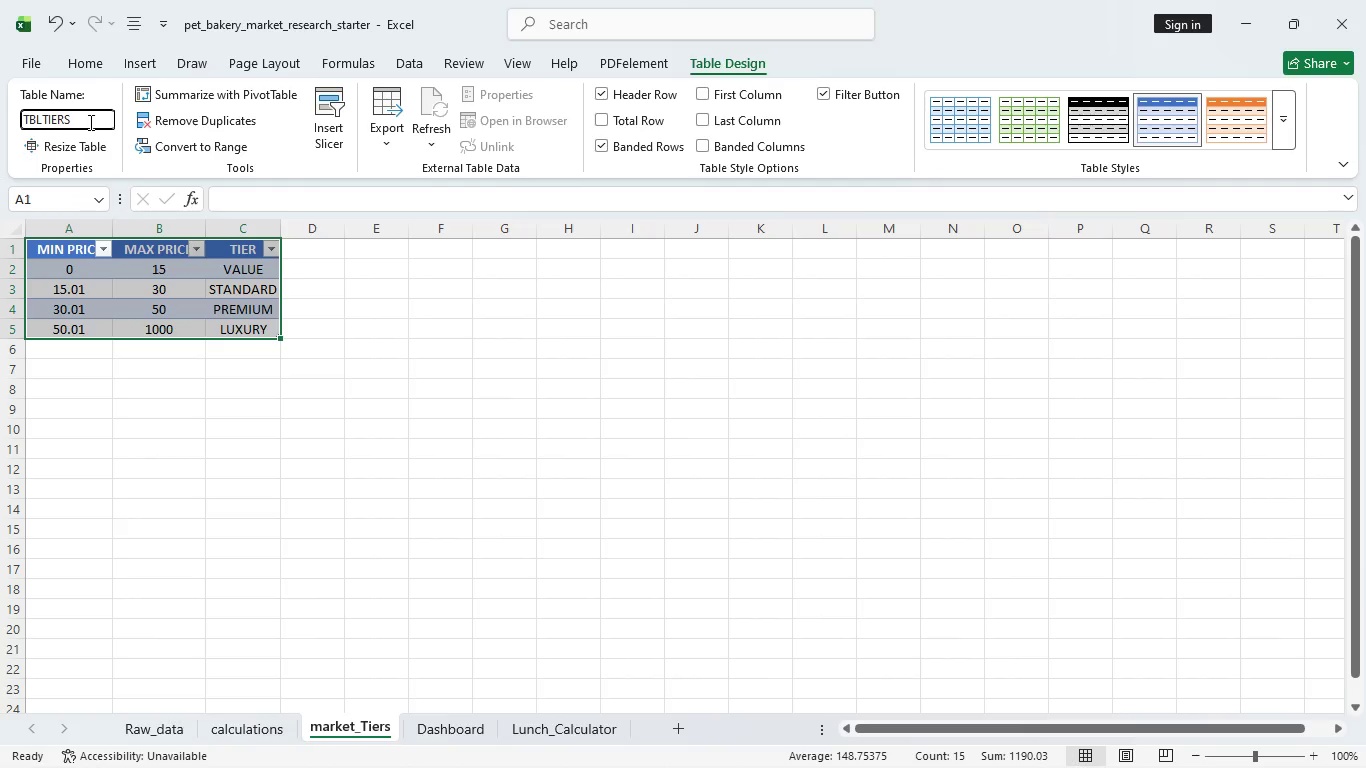 
key(Enter)
 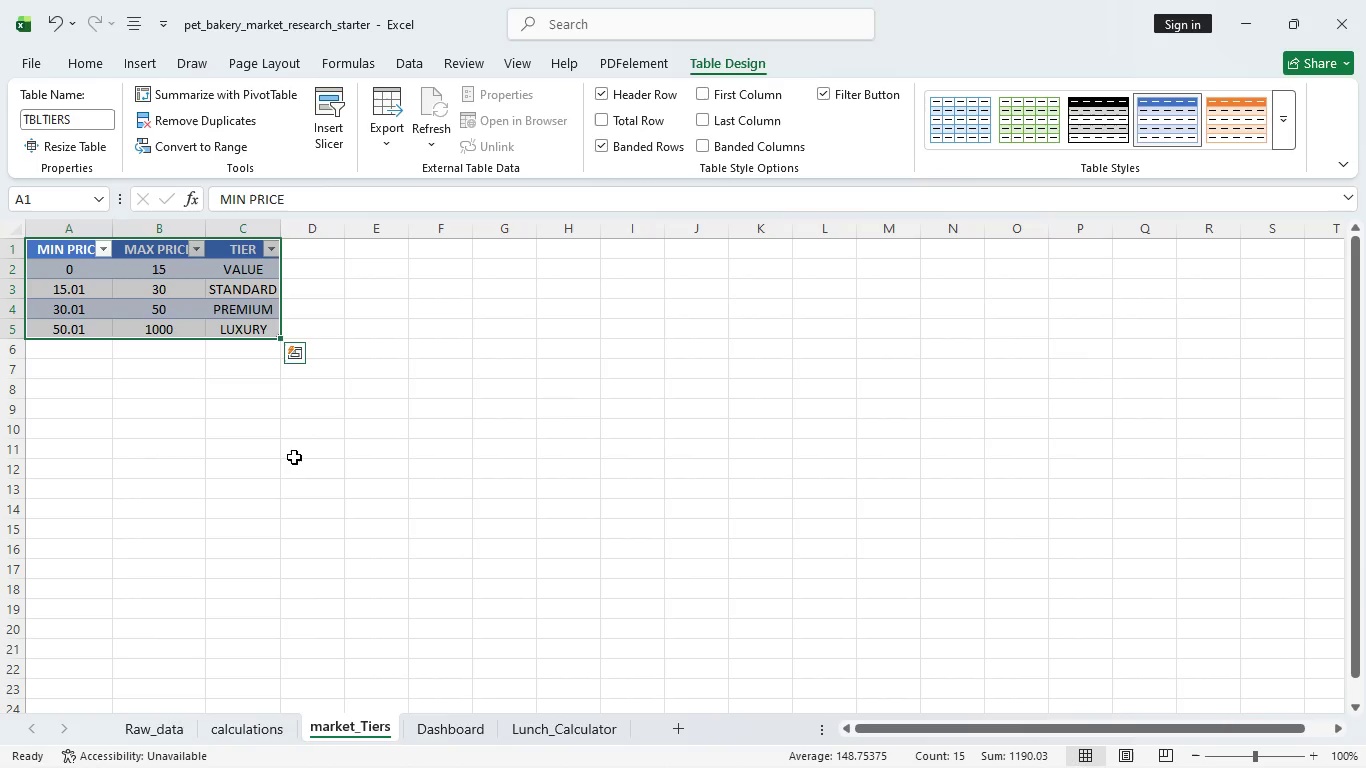 
wait(18.69)
 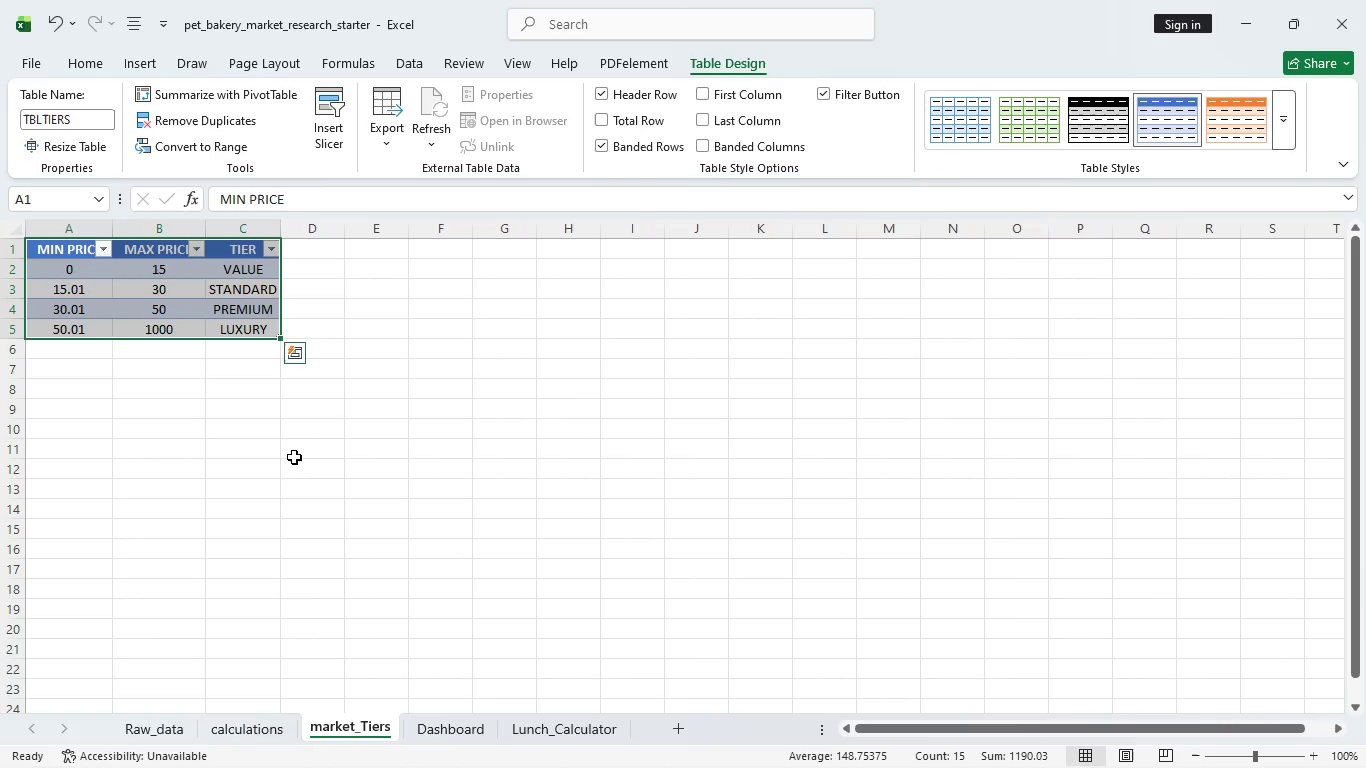 
double_click([165, 728])
 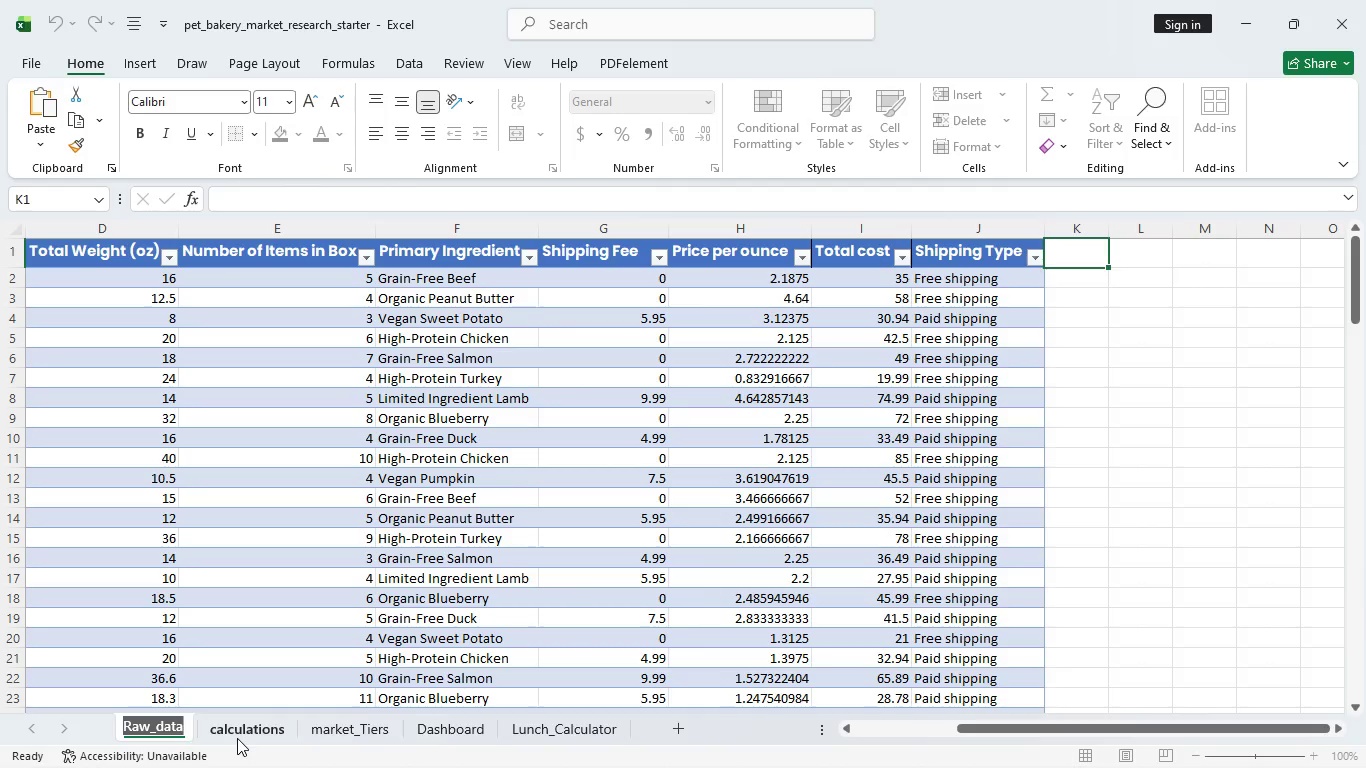 
wait(21.75)
 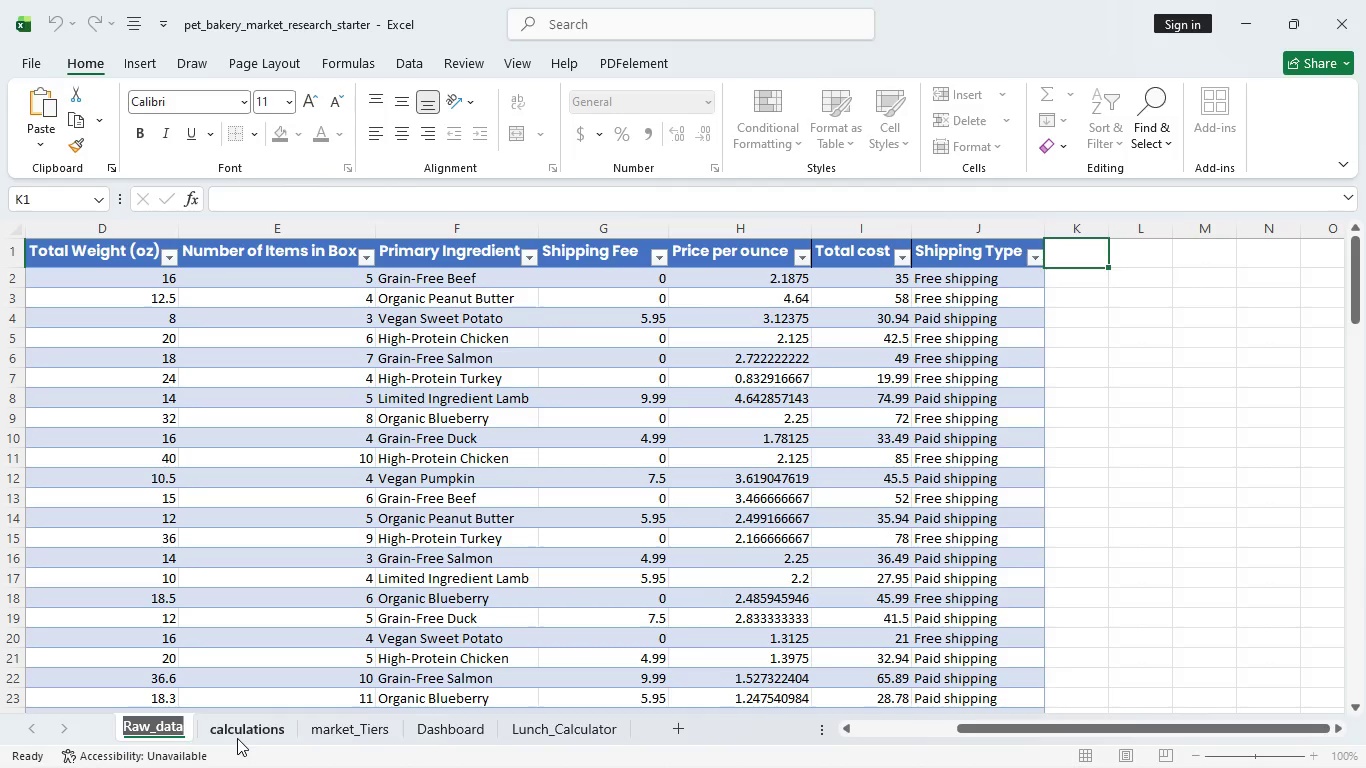 
left_click([1069, 251])
 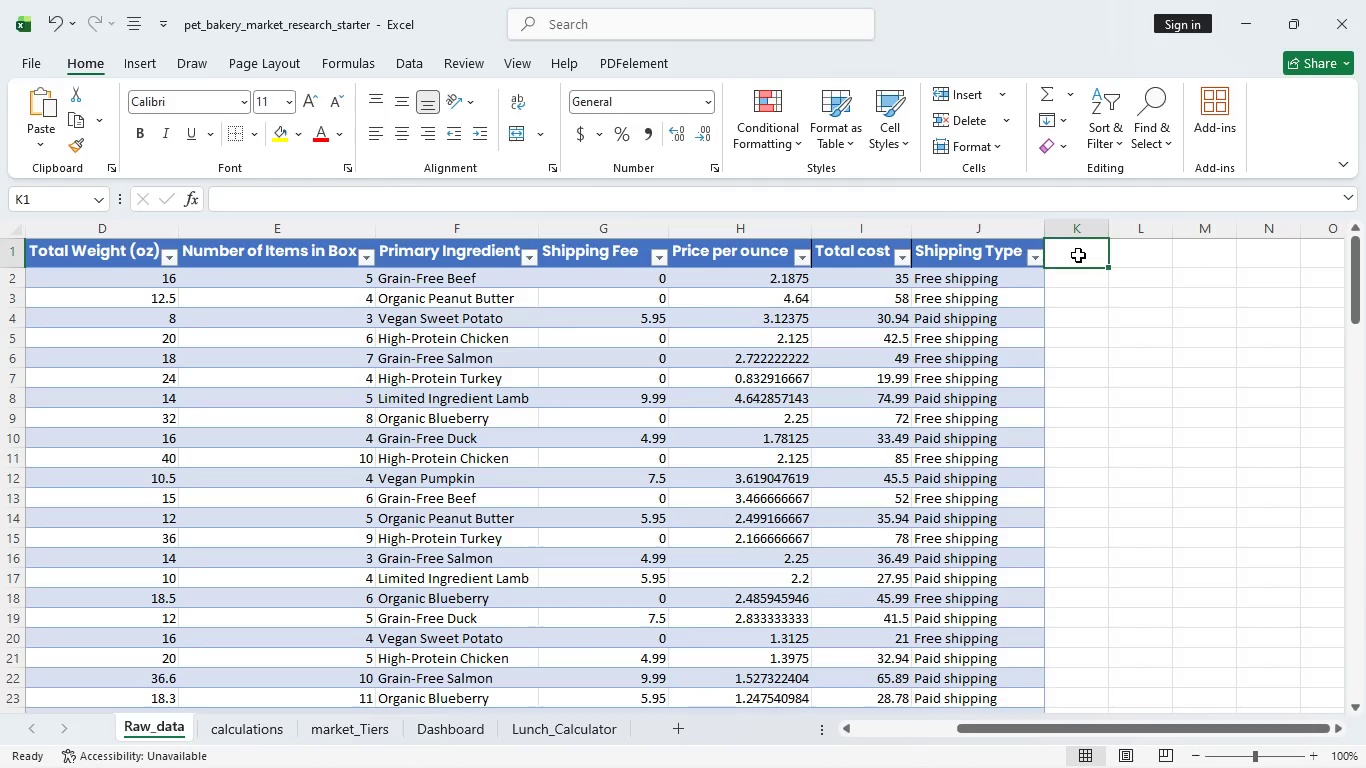 
type(MA)
key(Backspace)
type(arkjer)
 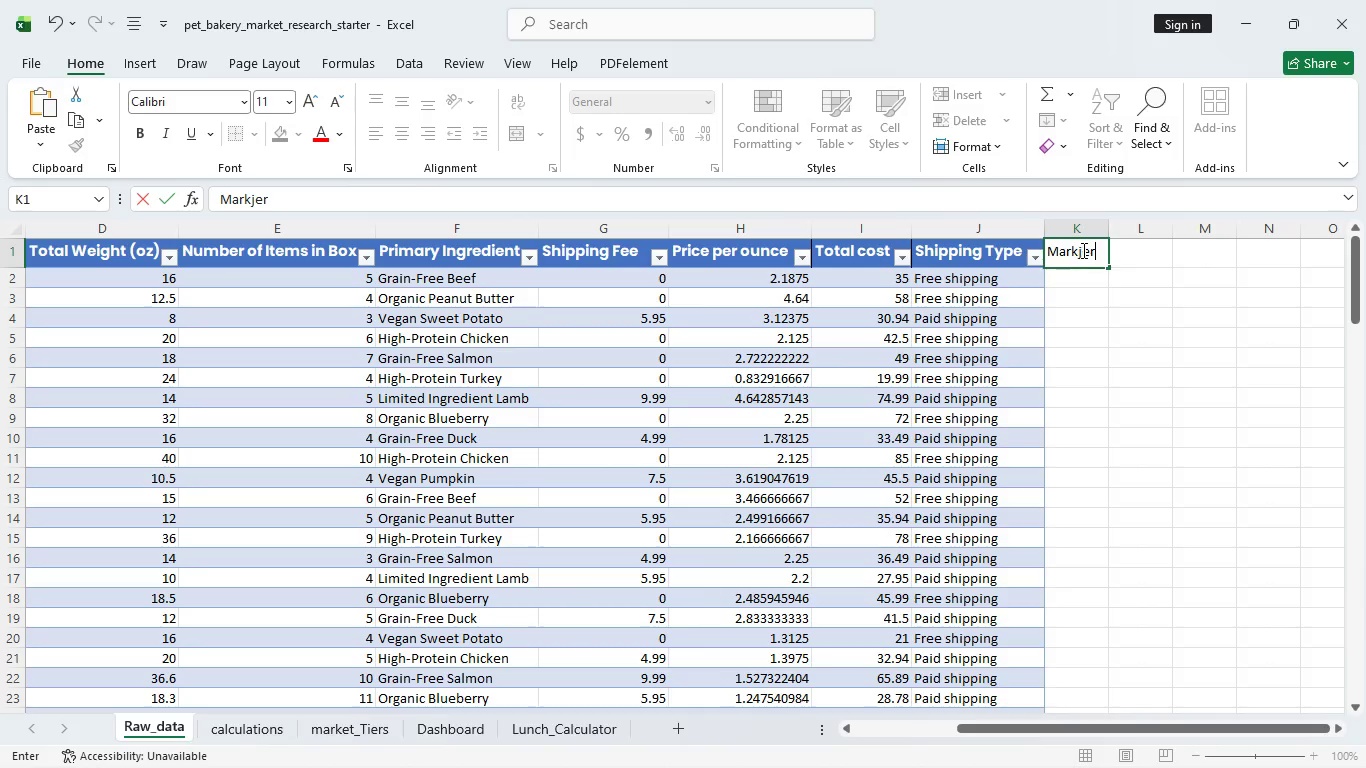 
left_click([1082, 250])
 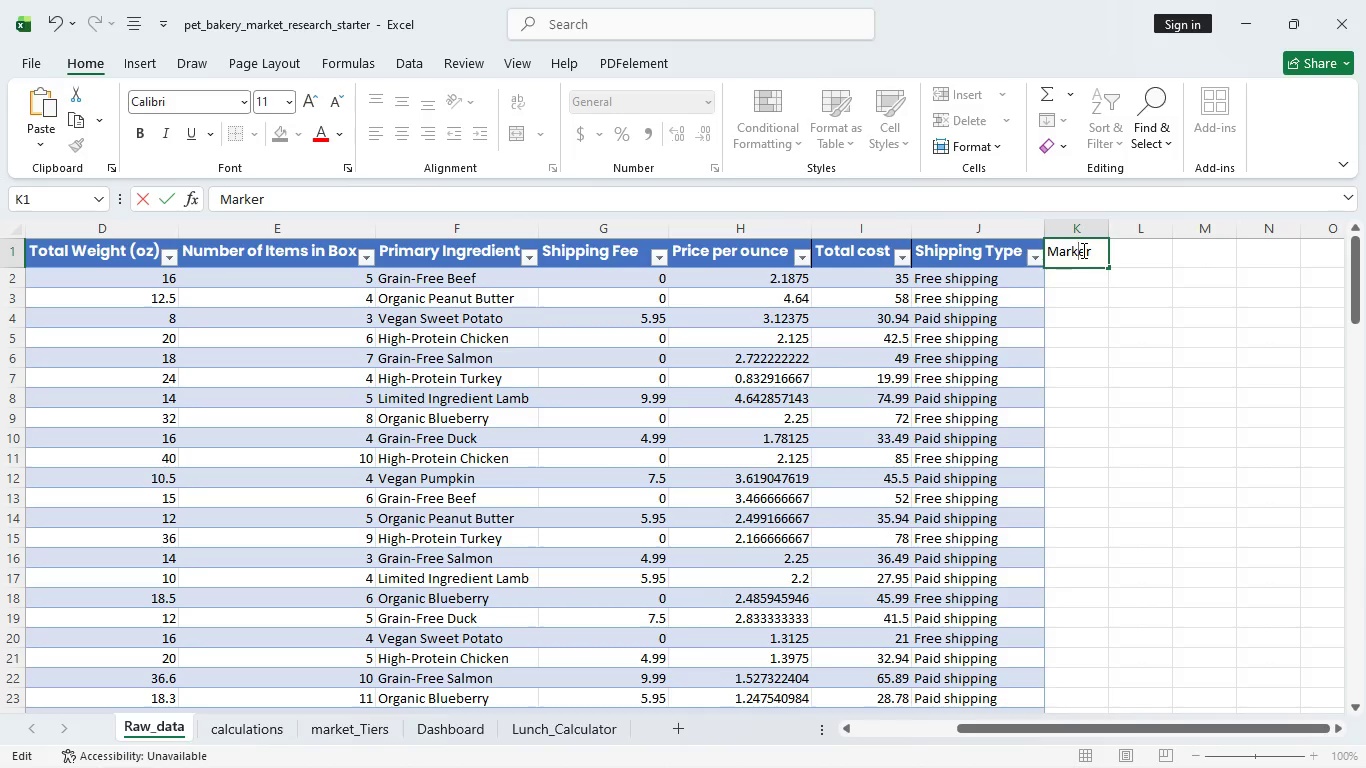 
key(Backspace)
 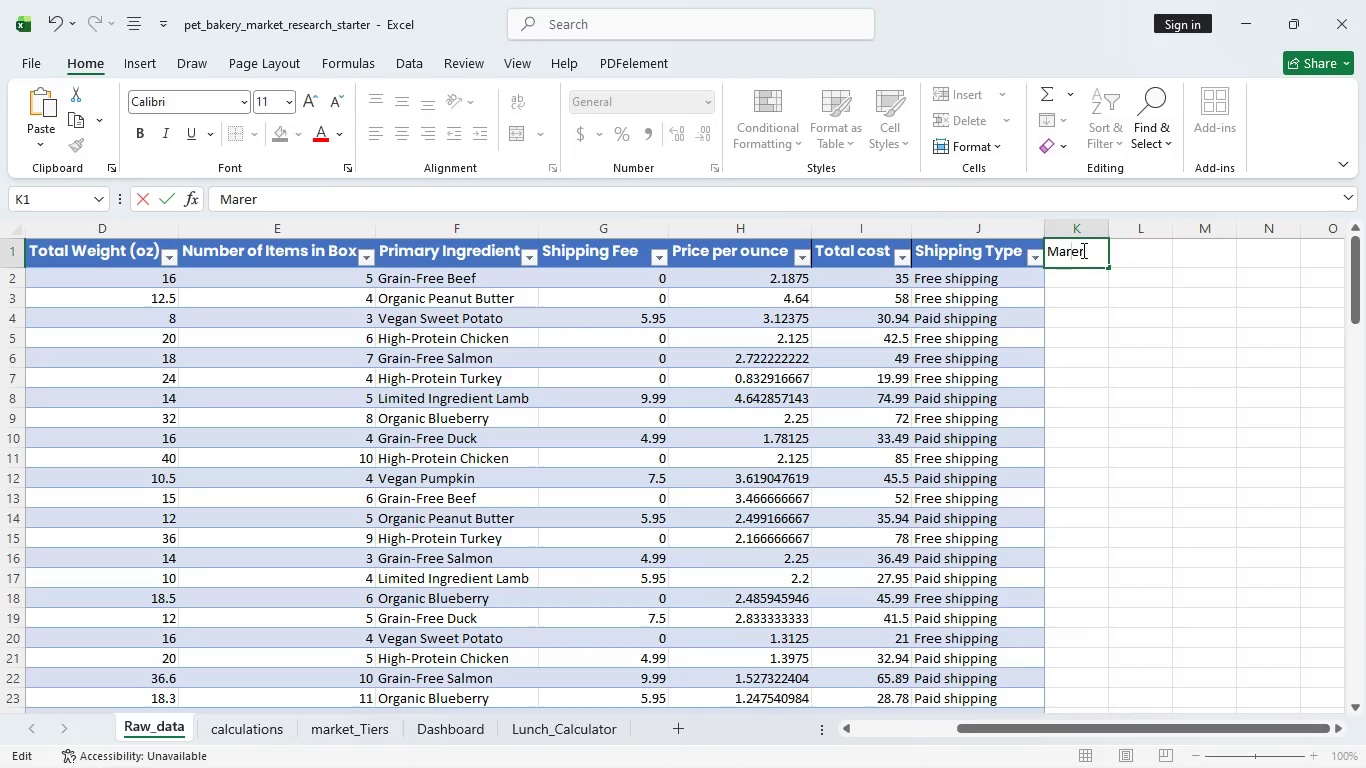 
key(Backspace)
 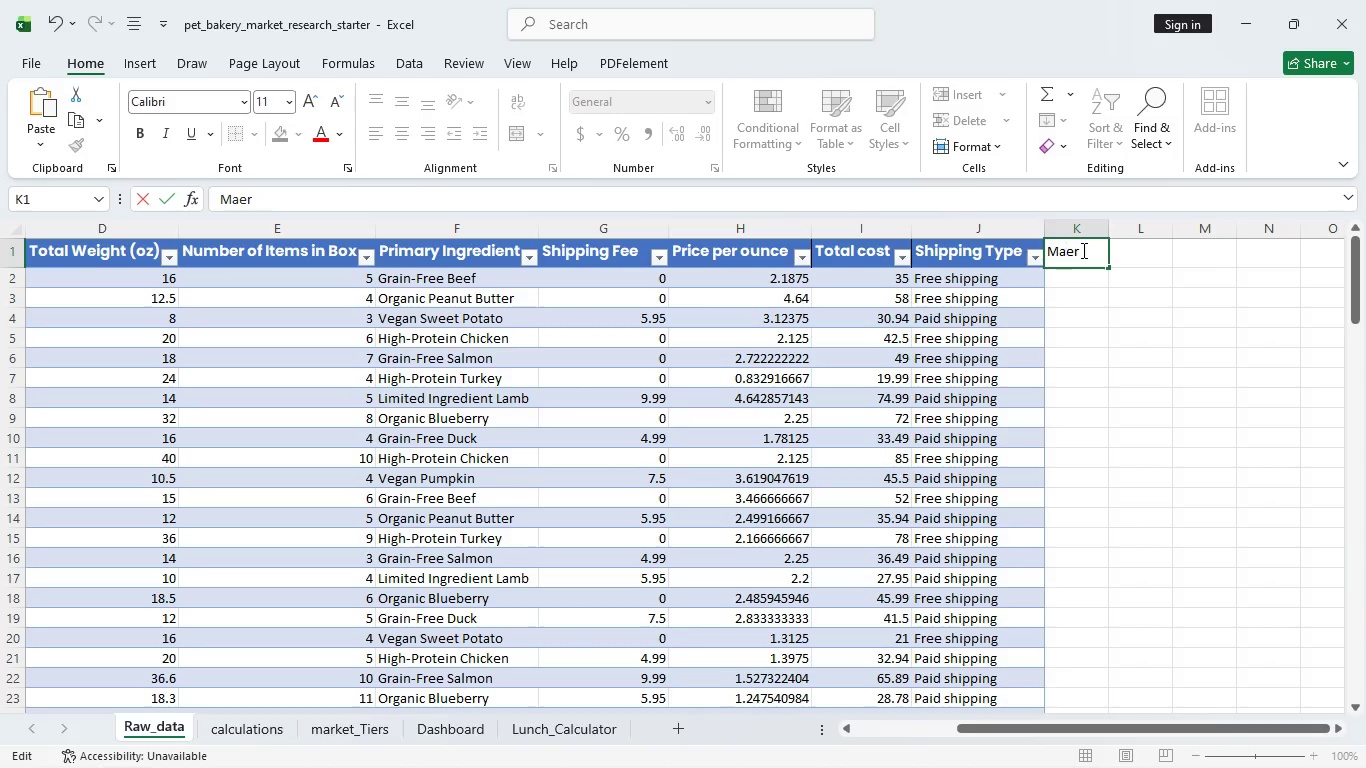 
key(Backspace)
 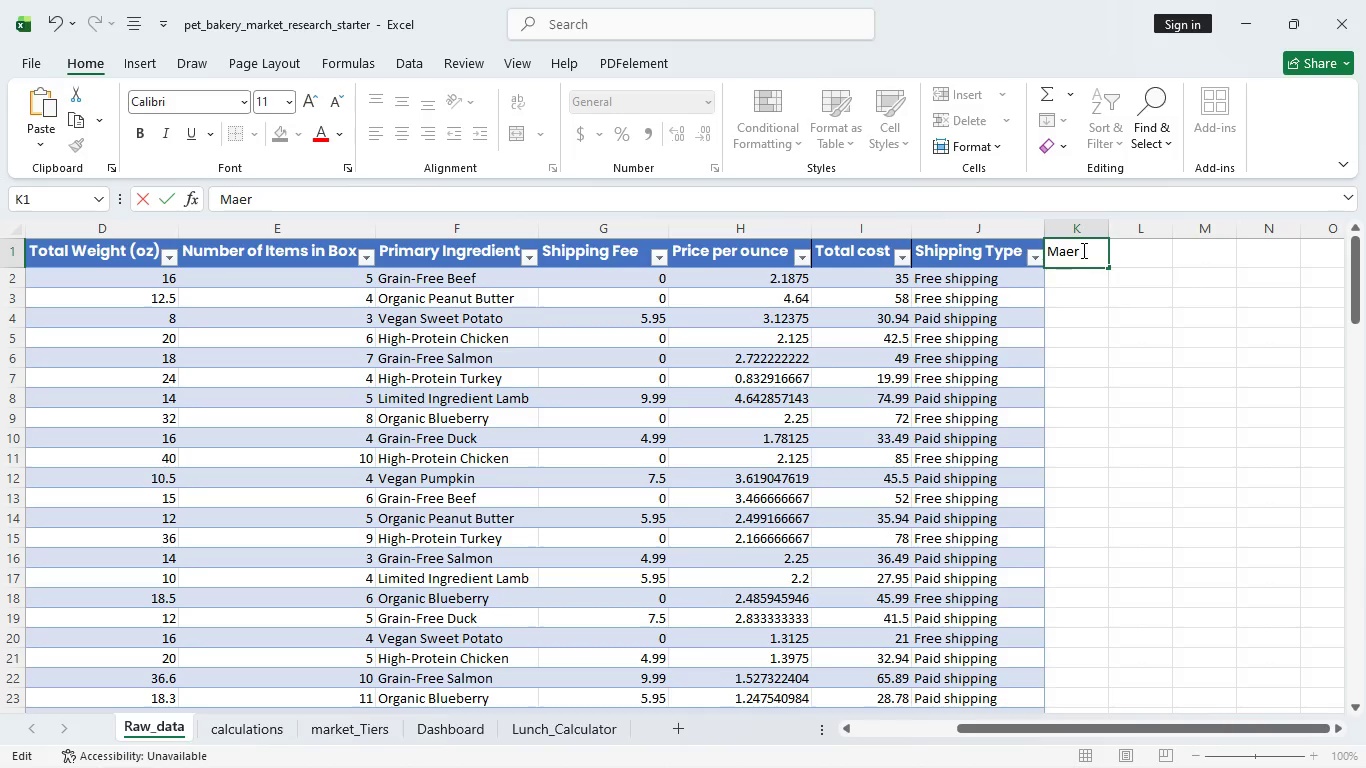 
wait(5.7)
 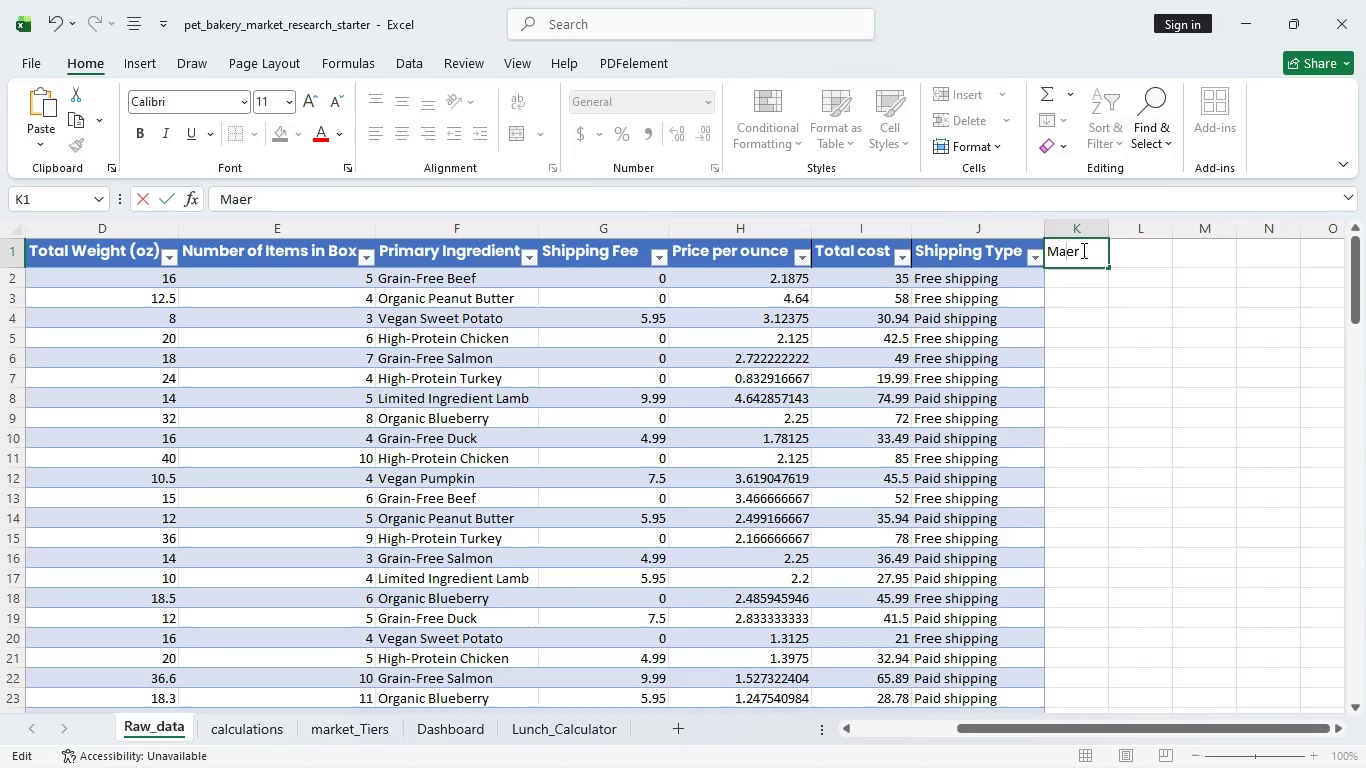 
type(rk)
 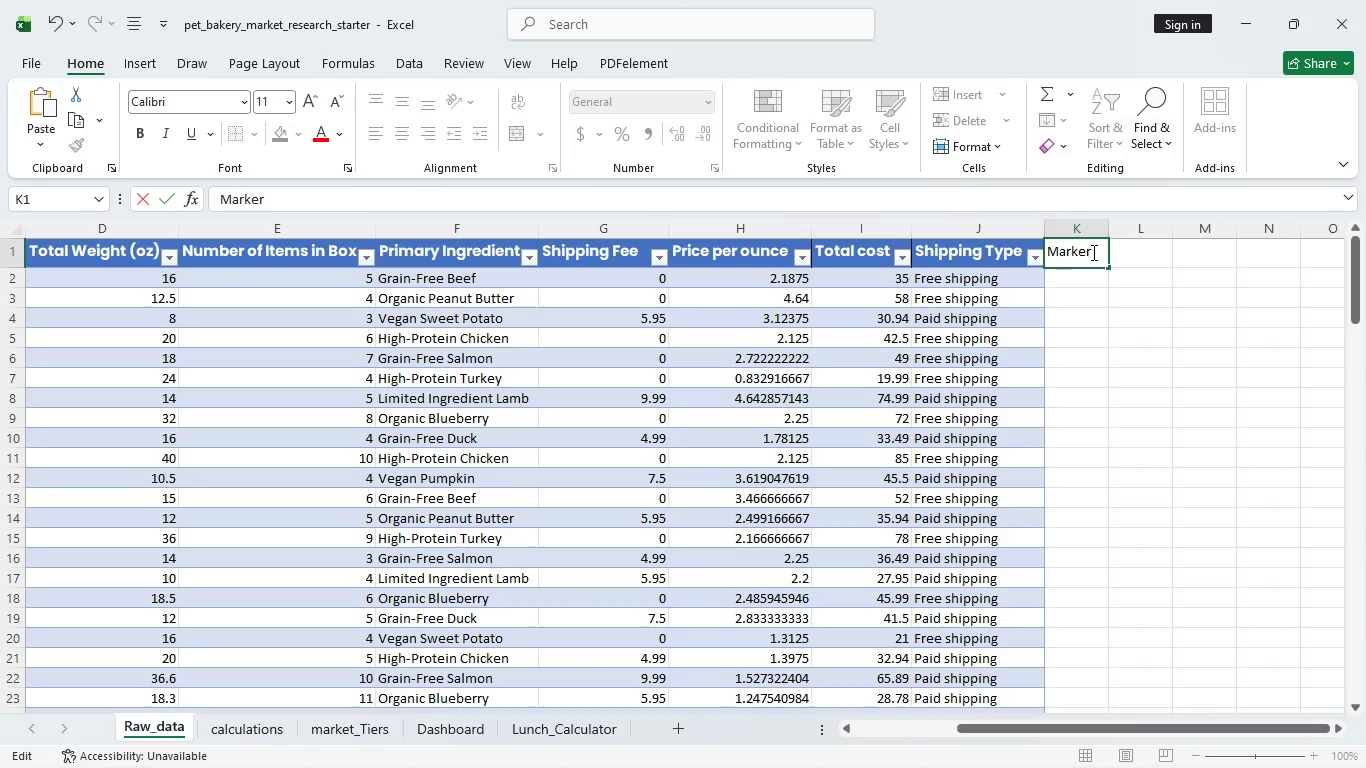 
left_click([1092, 252])
 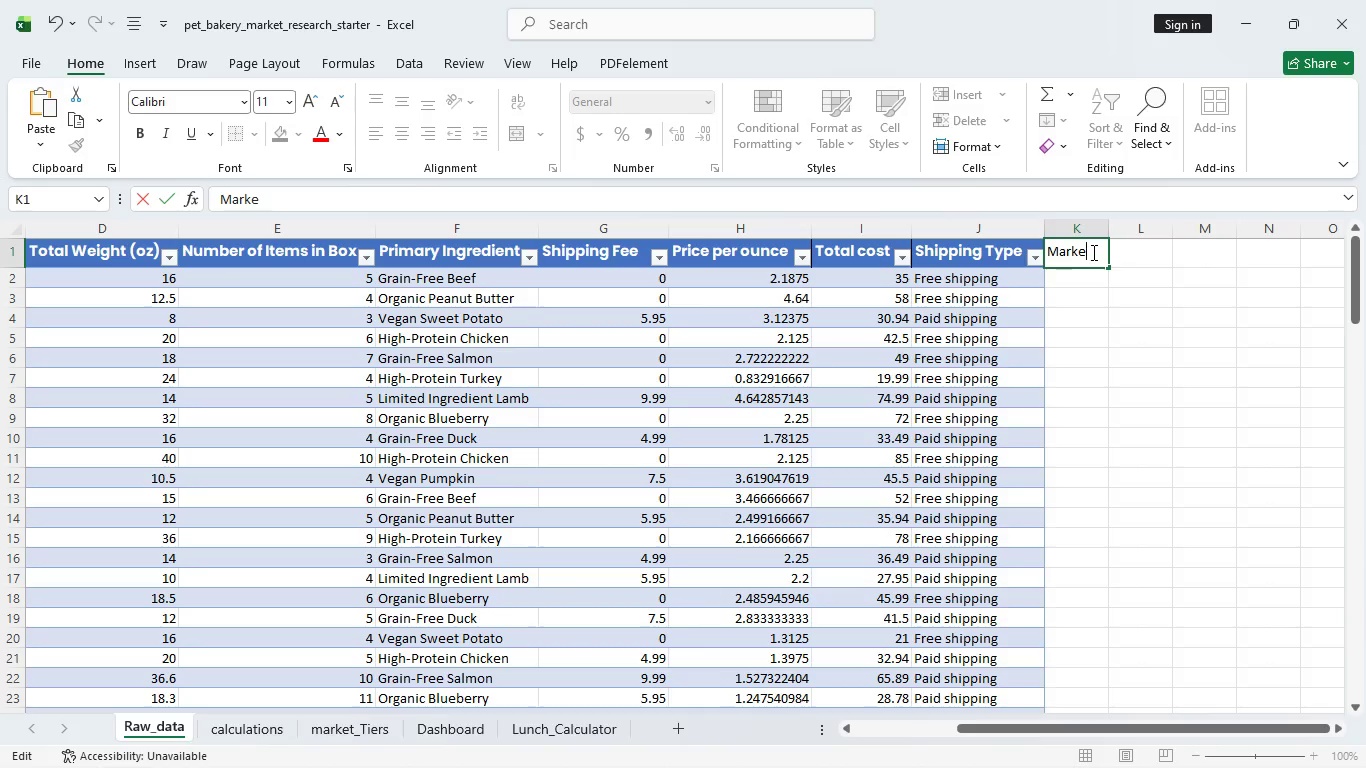 
key(Backspace)
type(t tier)
 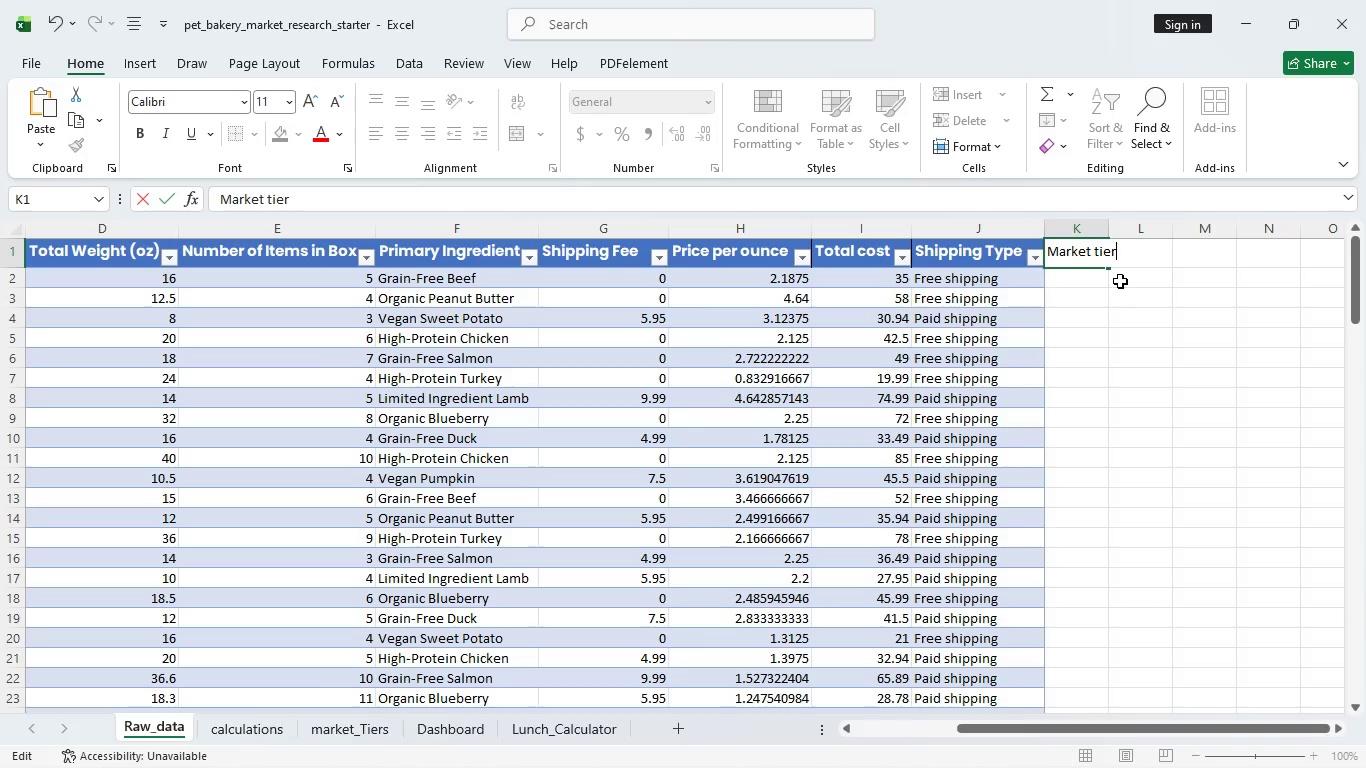 
wait(9.25)
 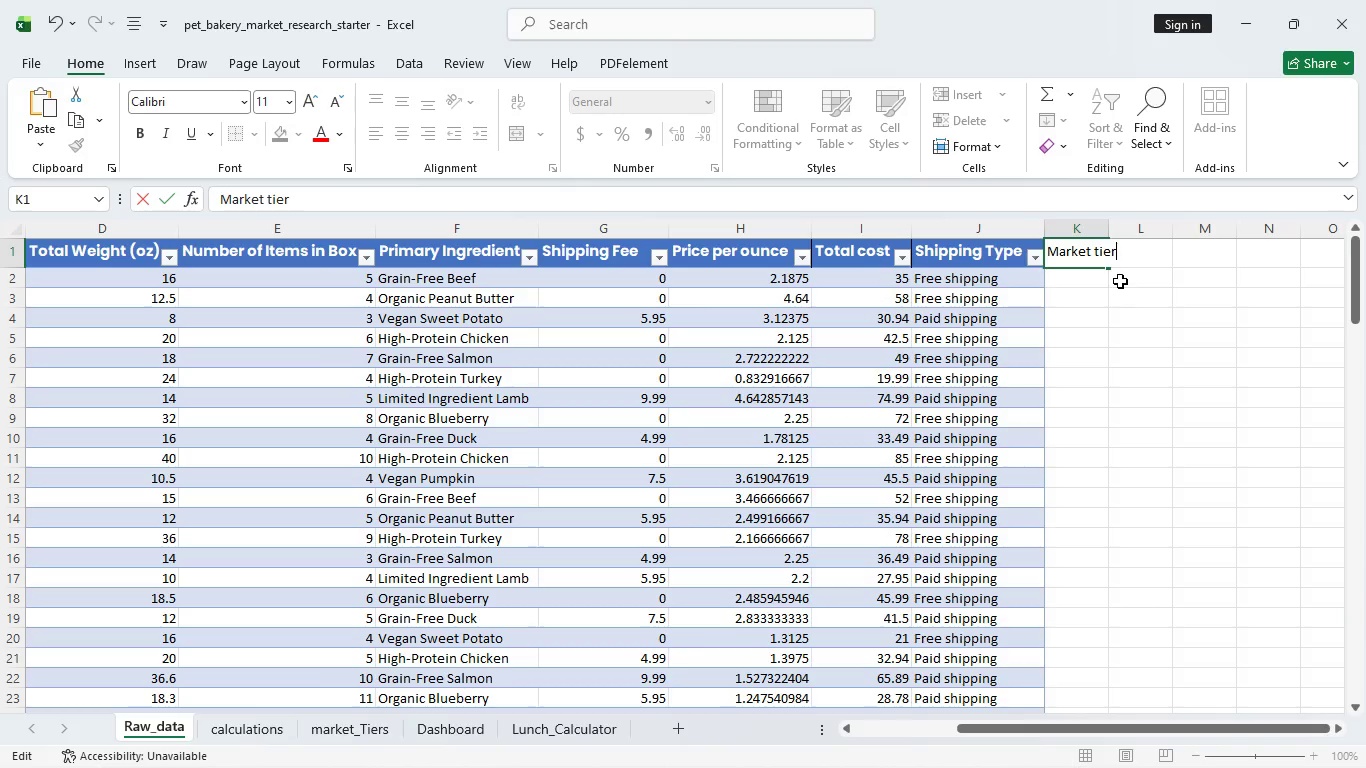 
key(Enter)
 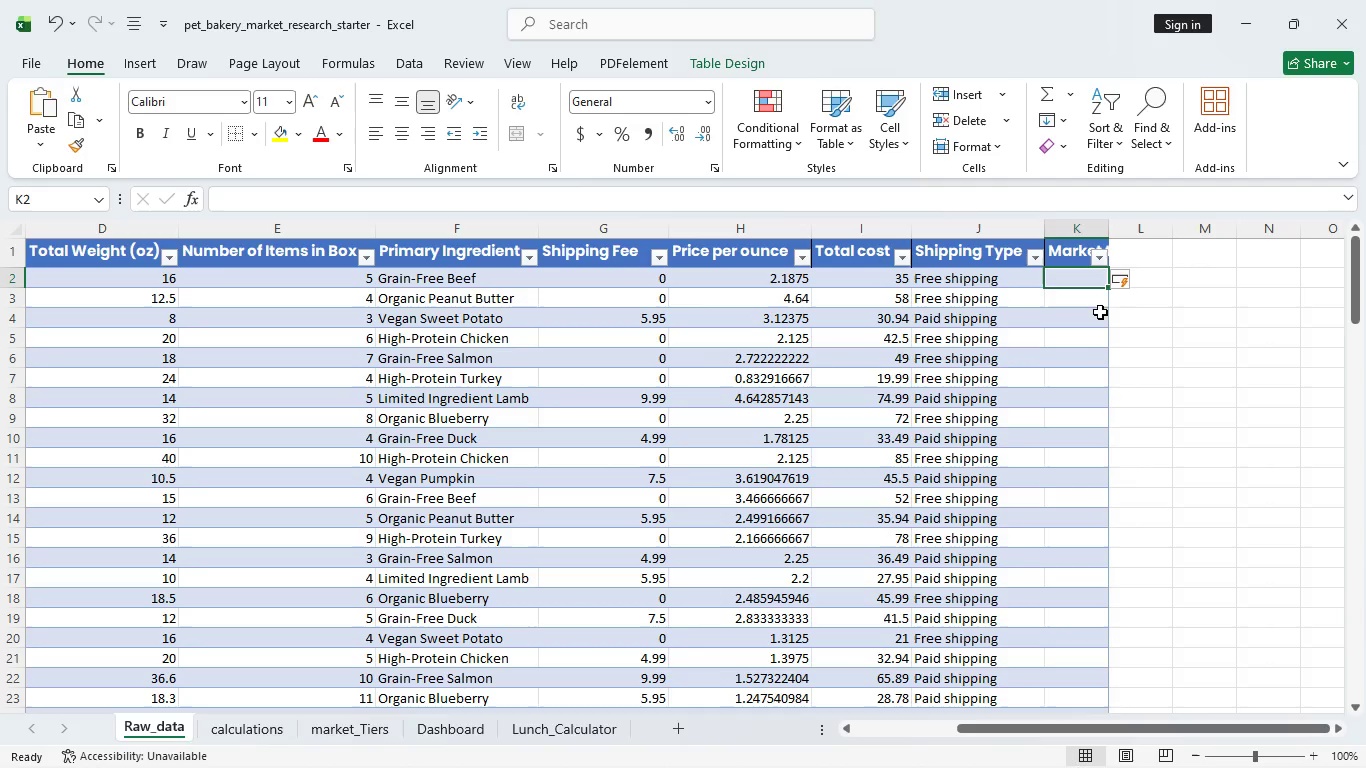 
wait(8.14)
 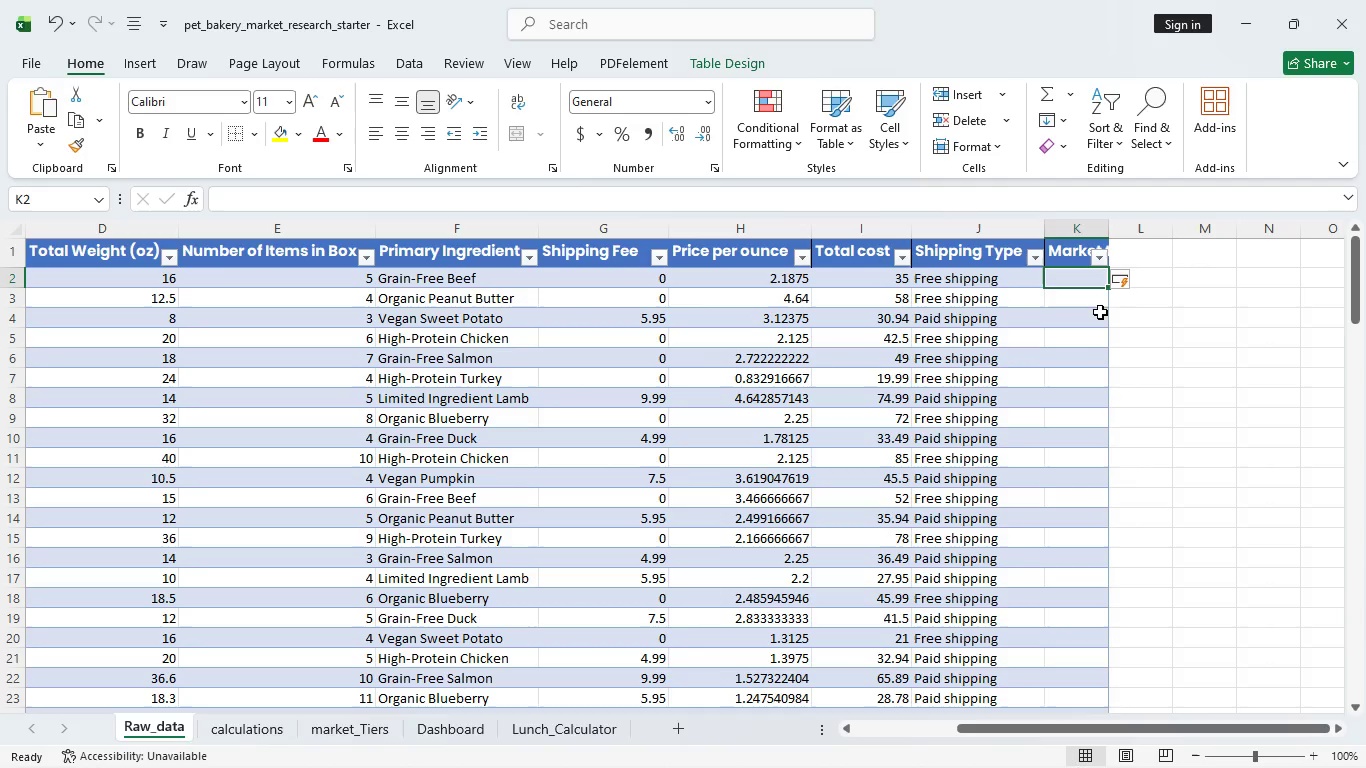 
key(X)
 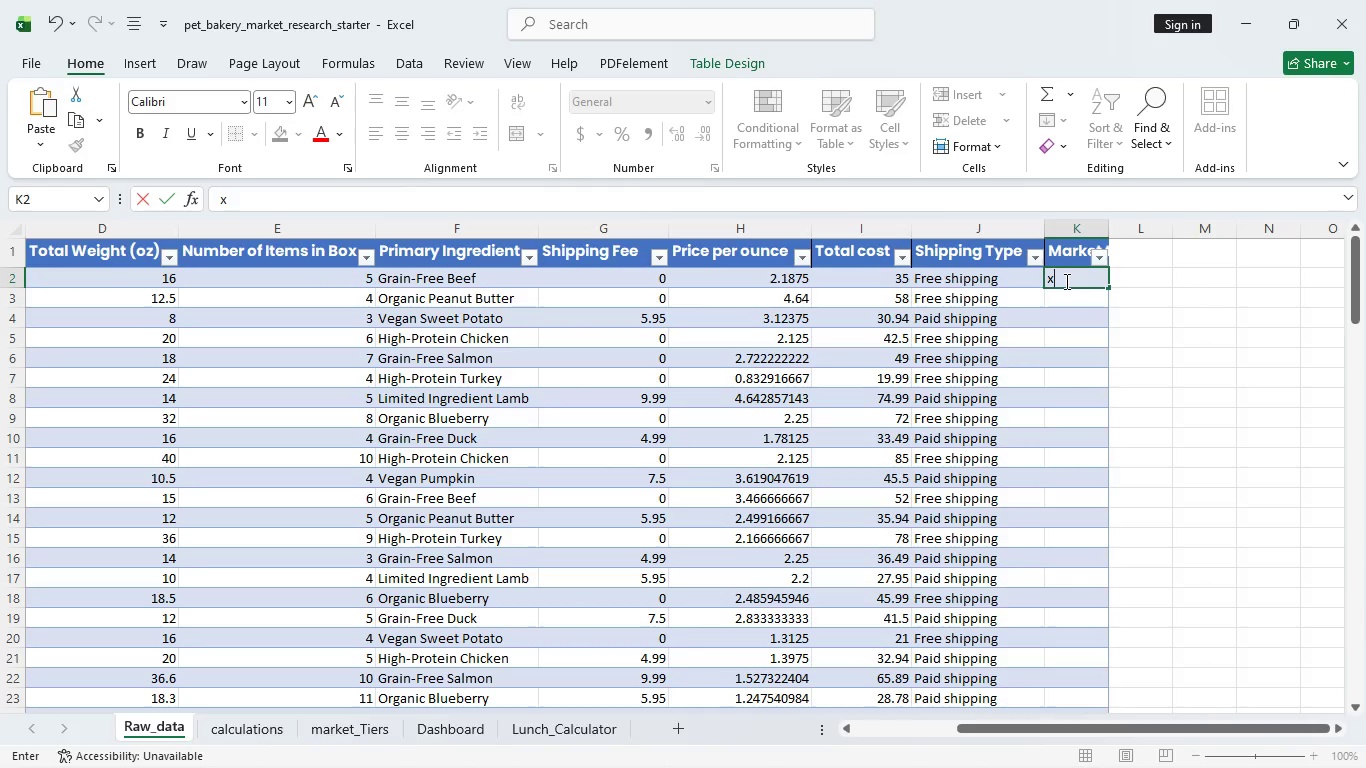 
type(loo)
 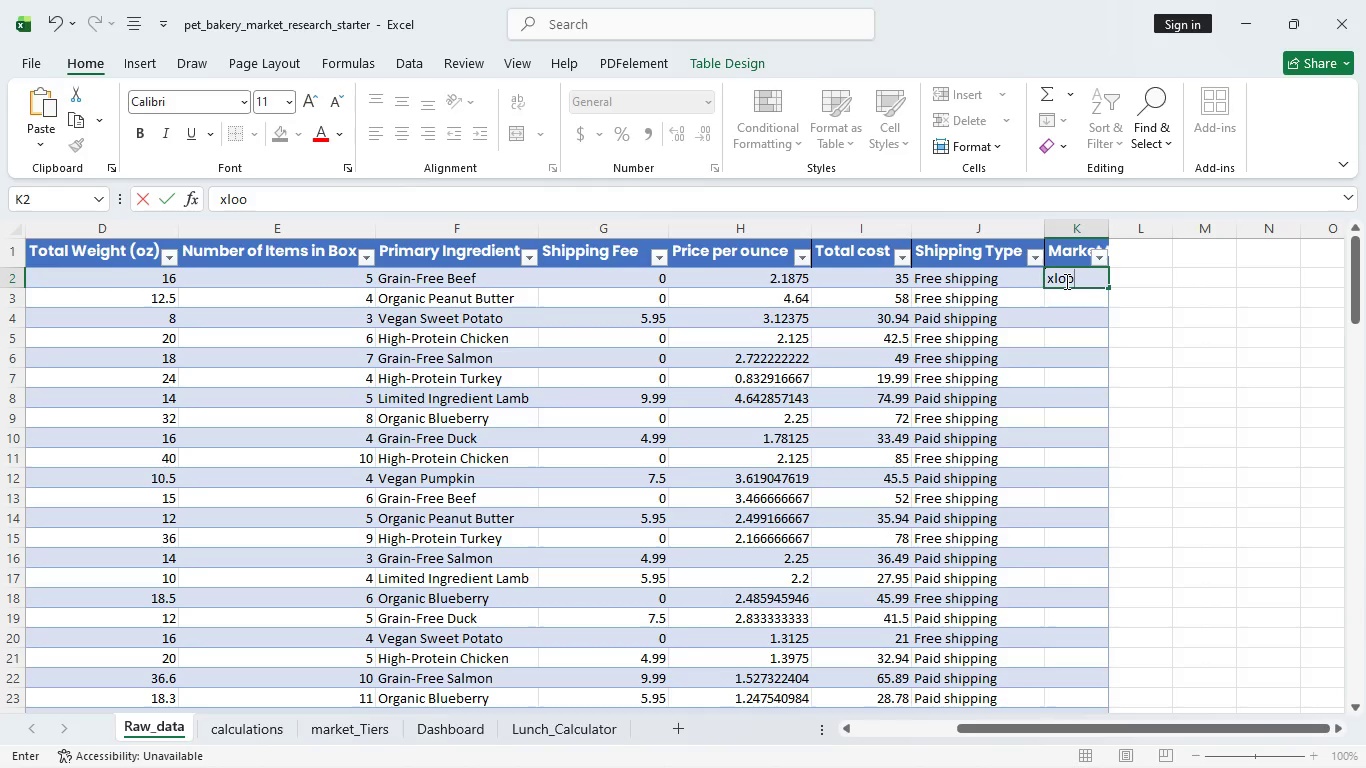 
type(kup)
 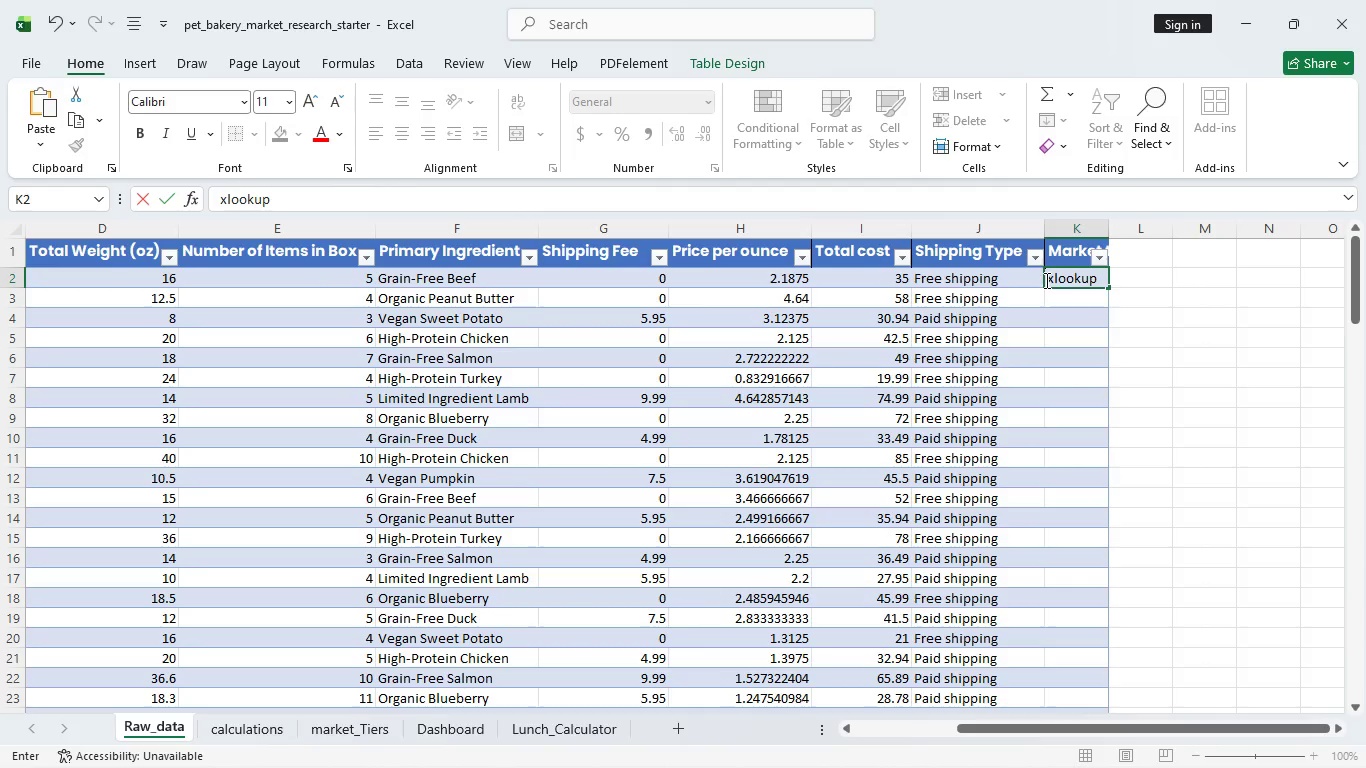 
left_click([1045, 280])
 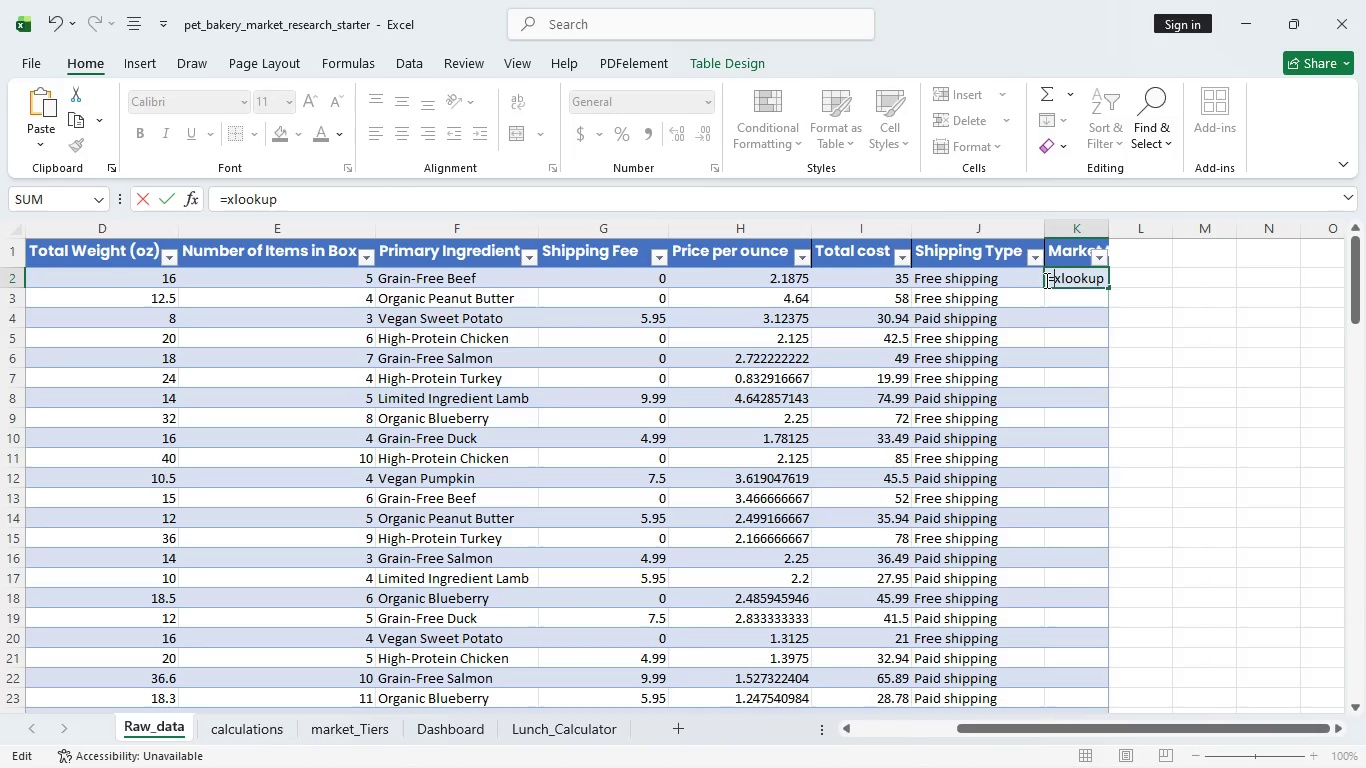 
key(Equal)
 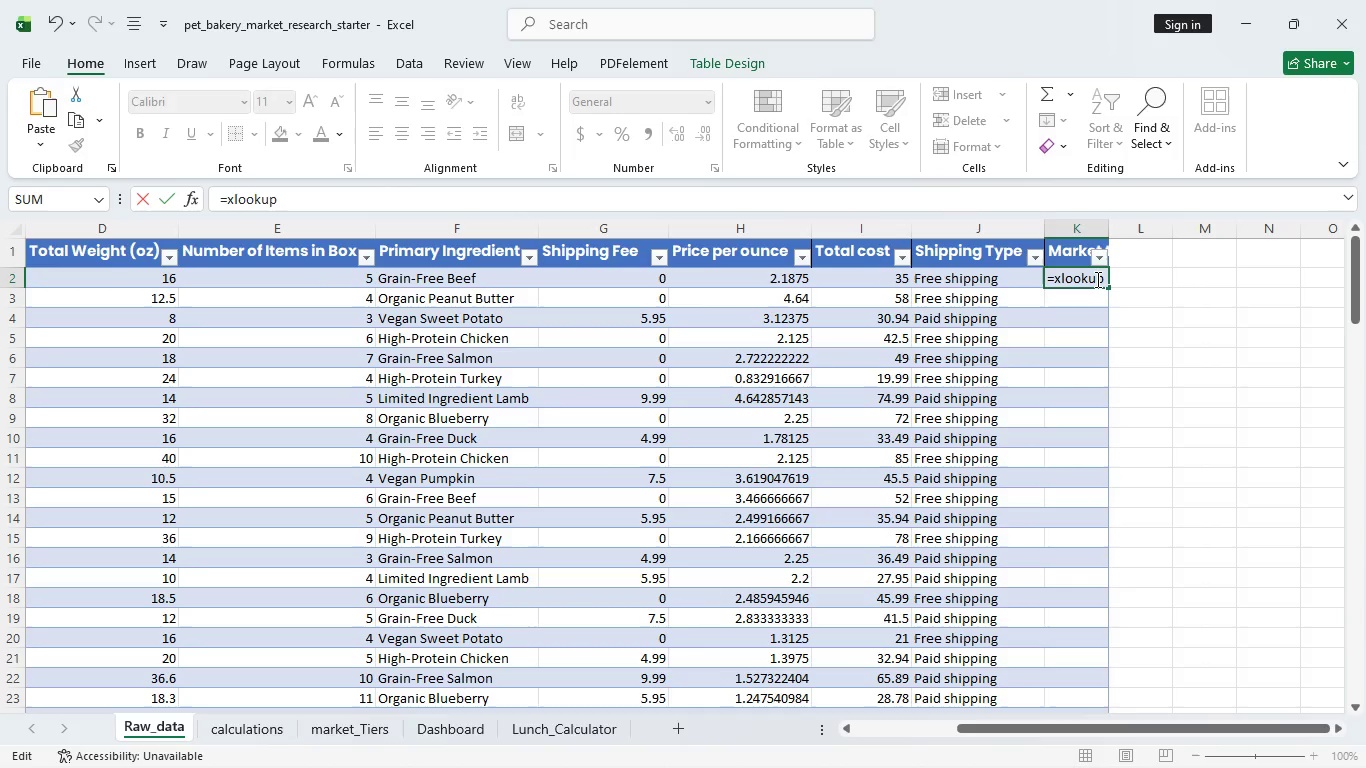 
left_click([1096, 279])
 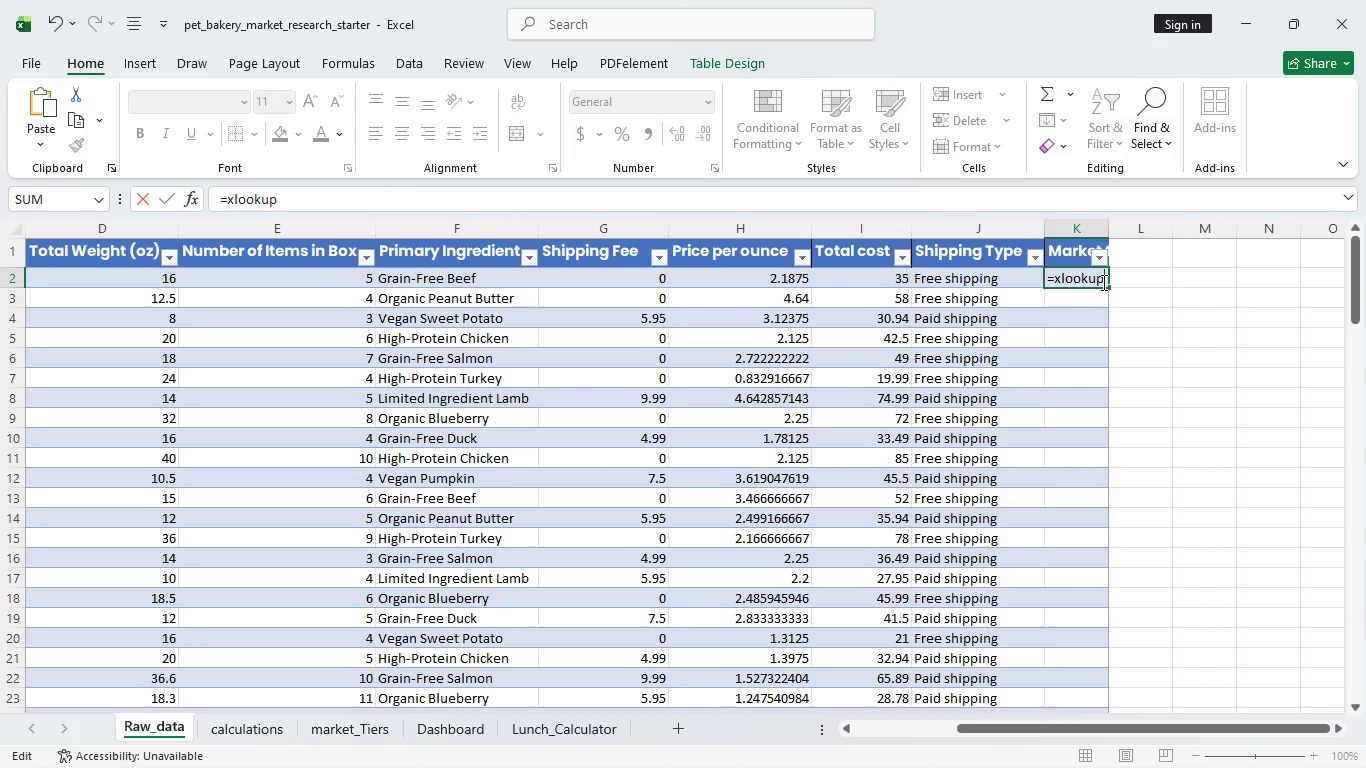 
left_click([1102, 282])
 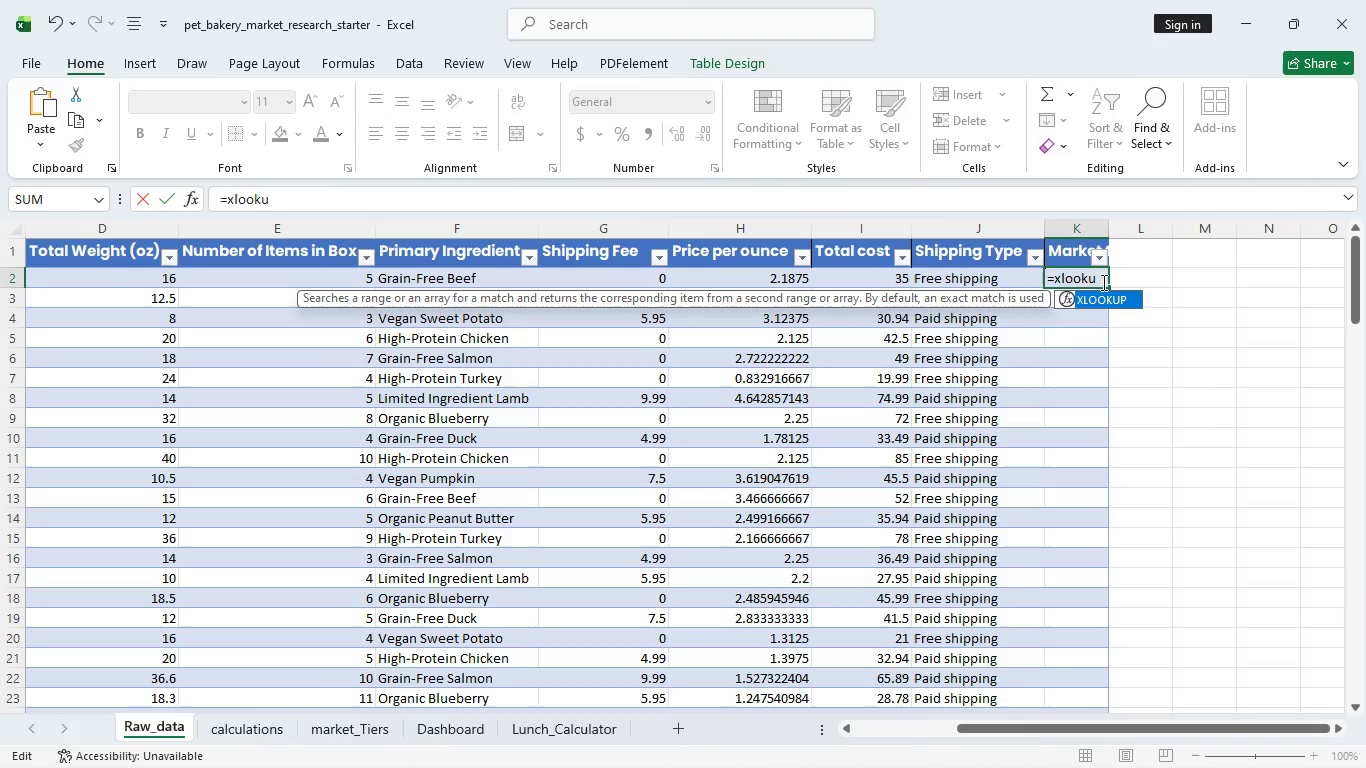 
key(Backspace)
 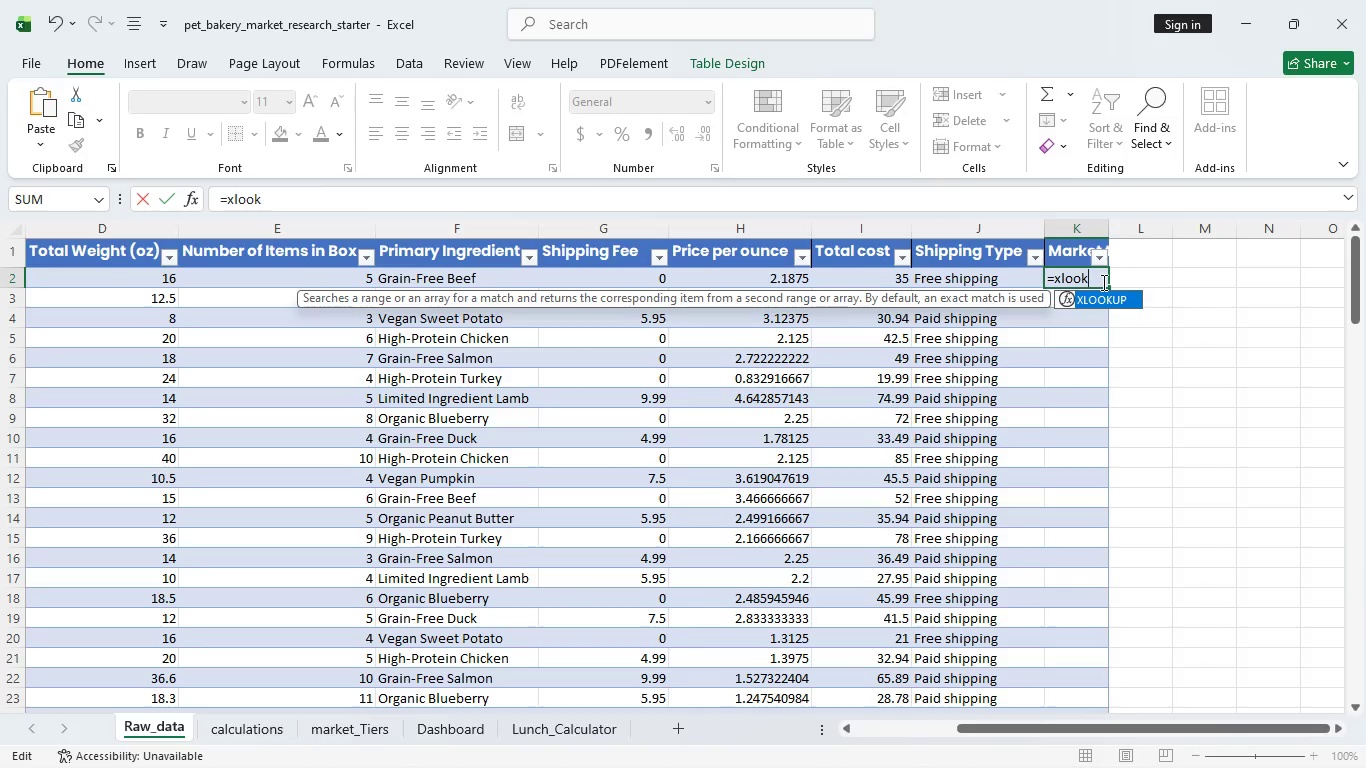 
key(Backspace)
 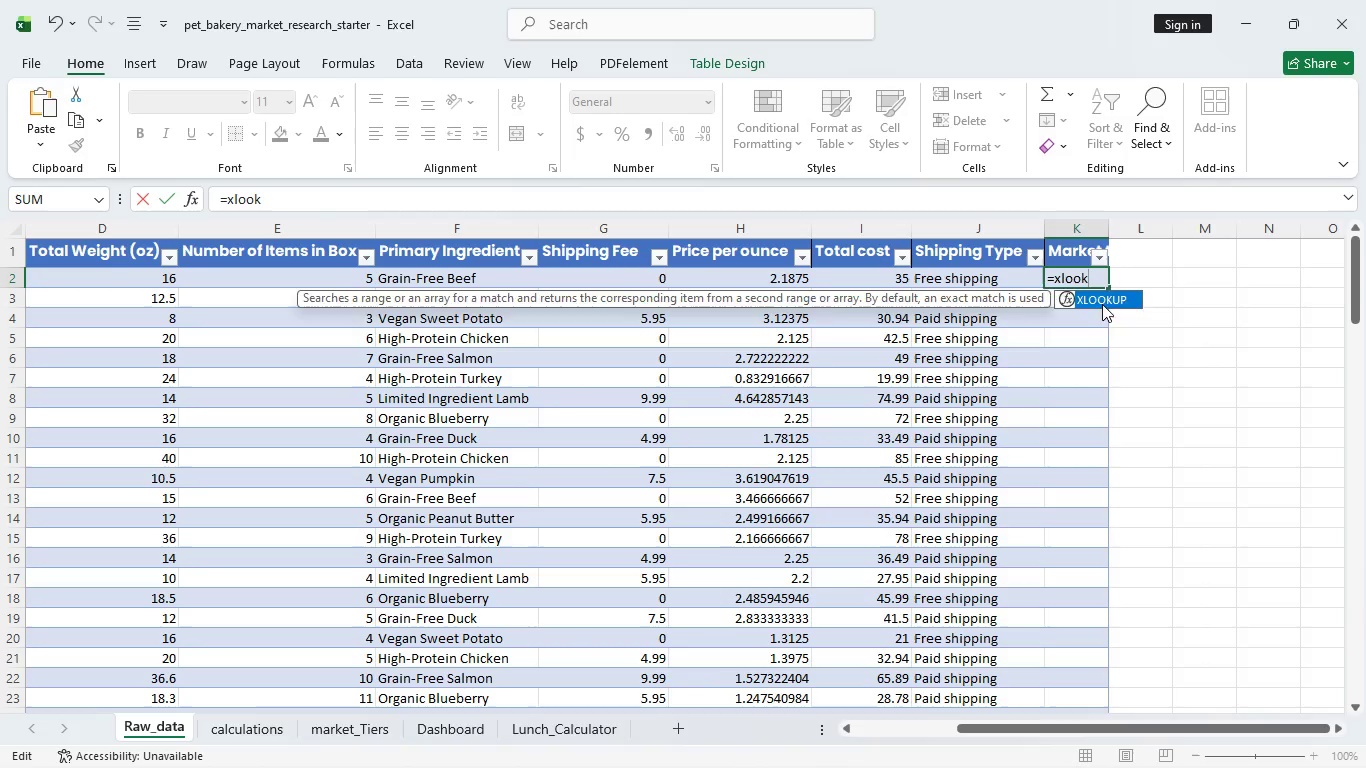 
double_click([1102, 304])
 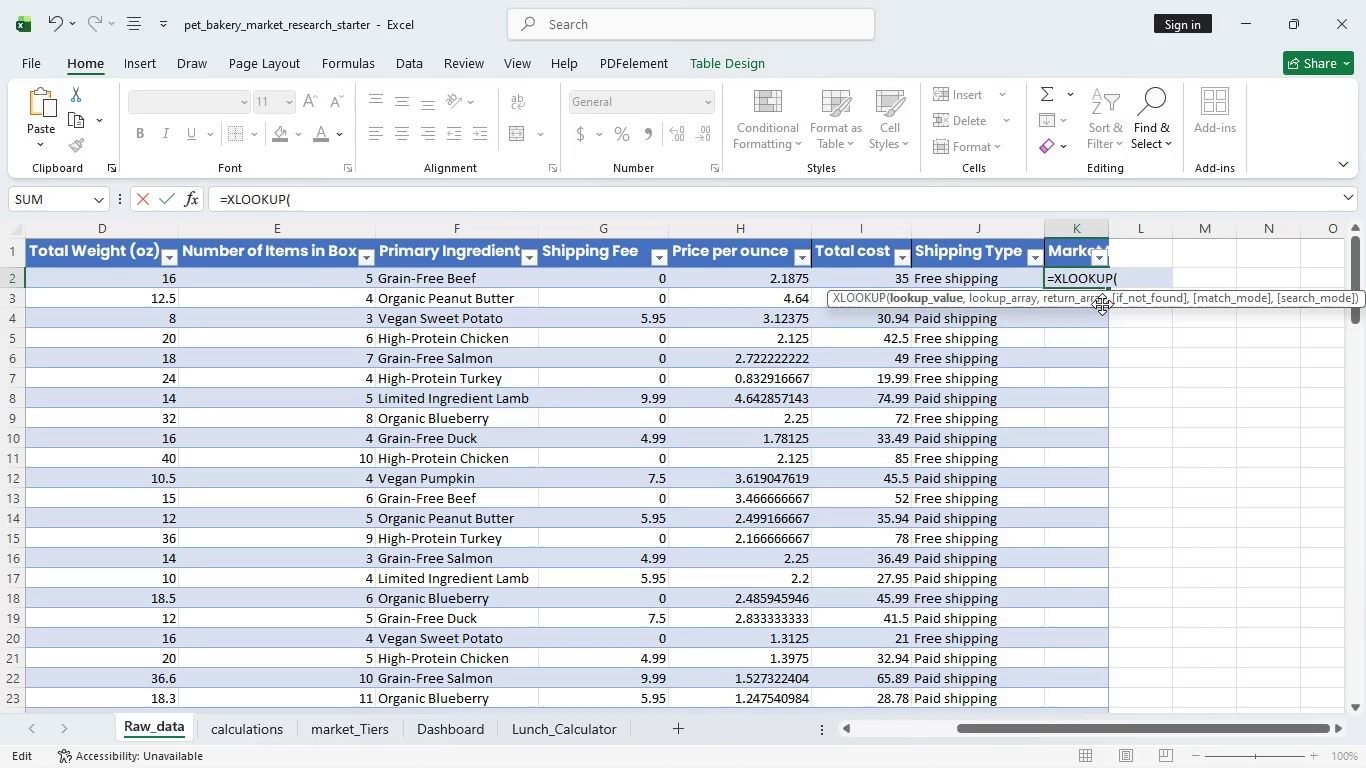 
left_click([1102, 304])
 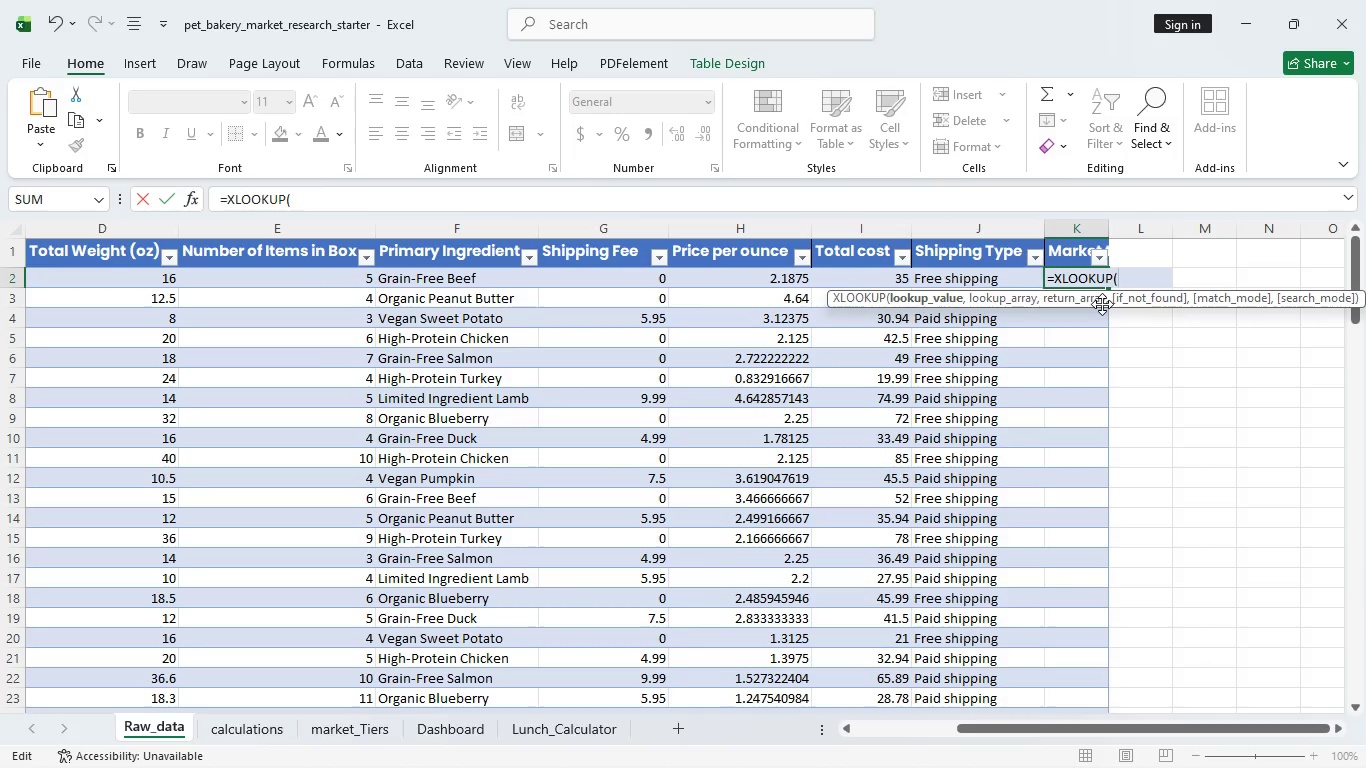 
wait(17.23)
 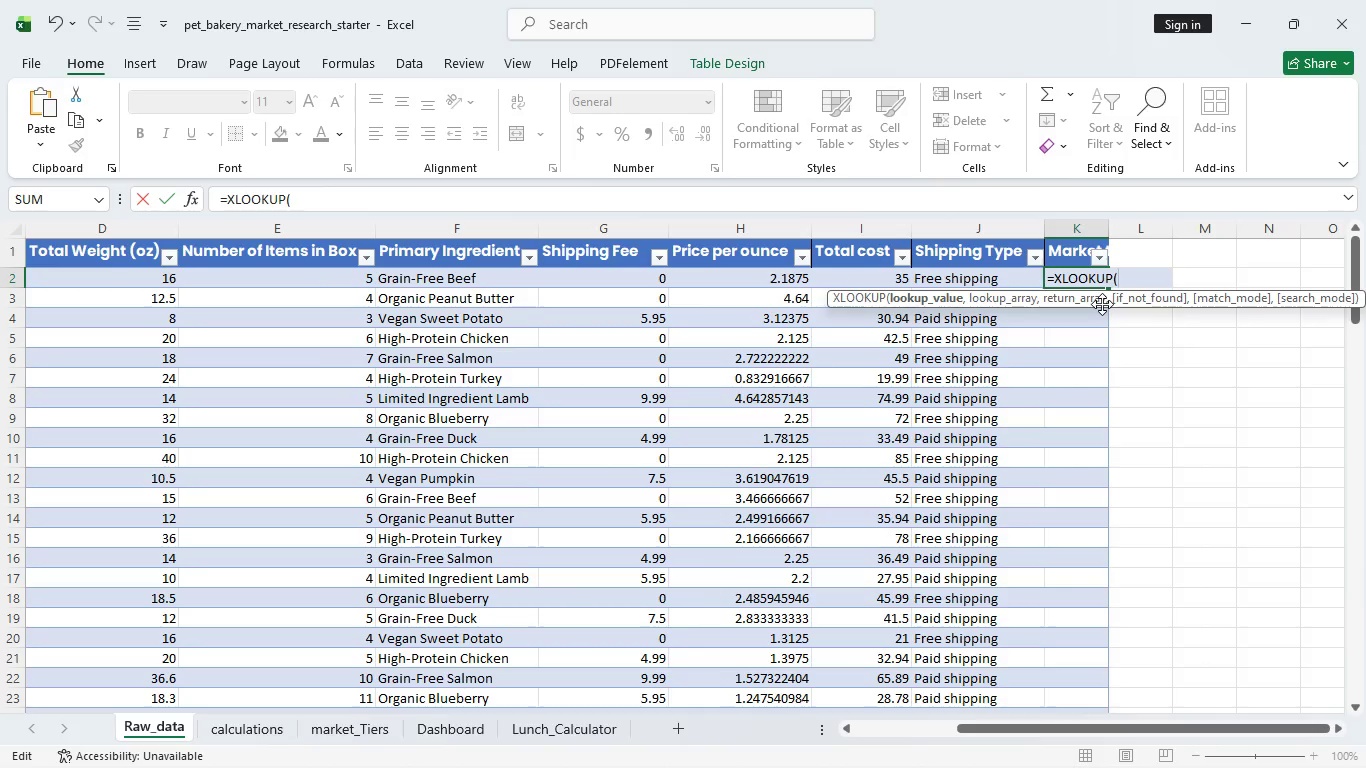 
hold_key(key=ShiftLeft, duration=1.51)
 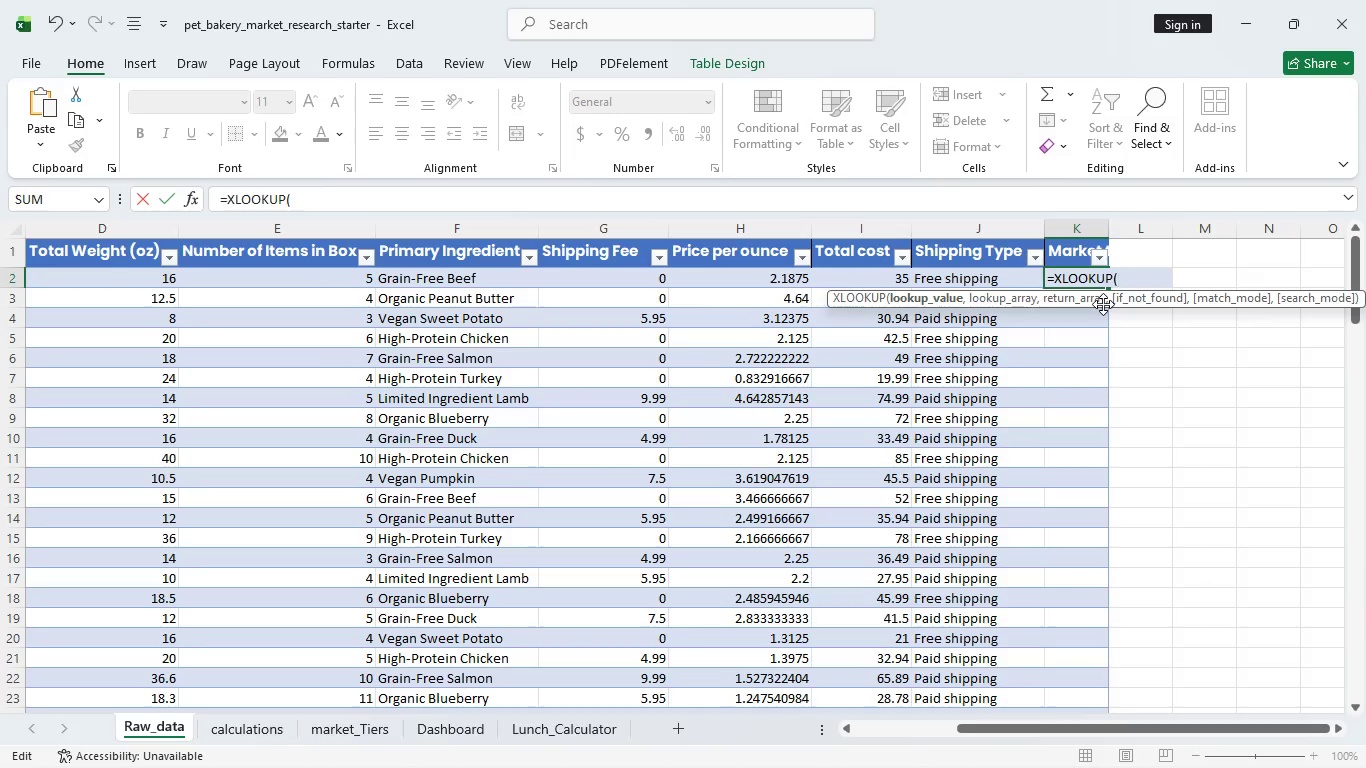 
hold_key(key=ShiftLeft, duration=1.52)
 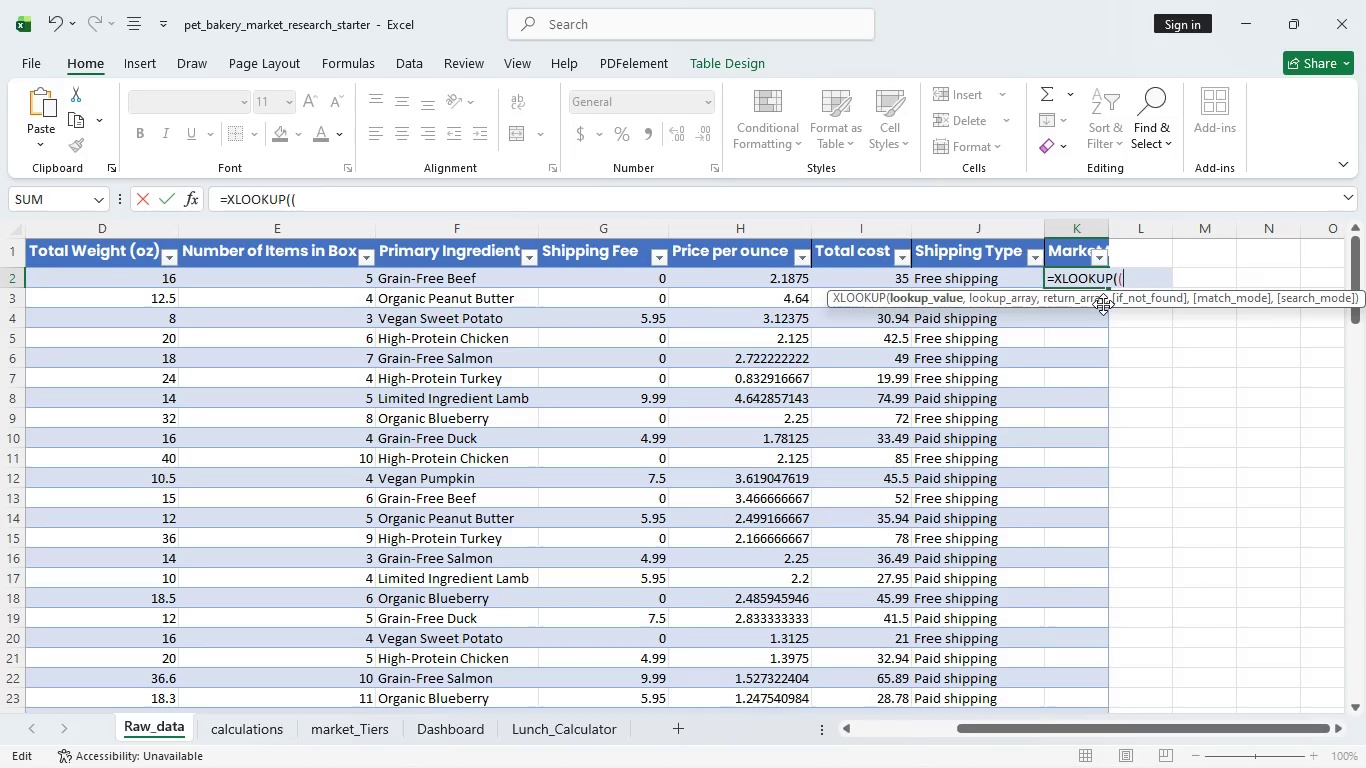 
key(Shift+9)
 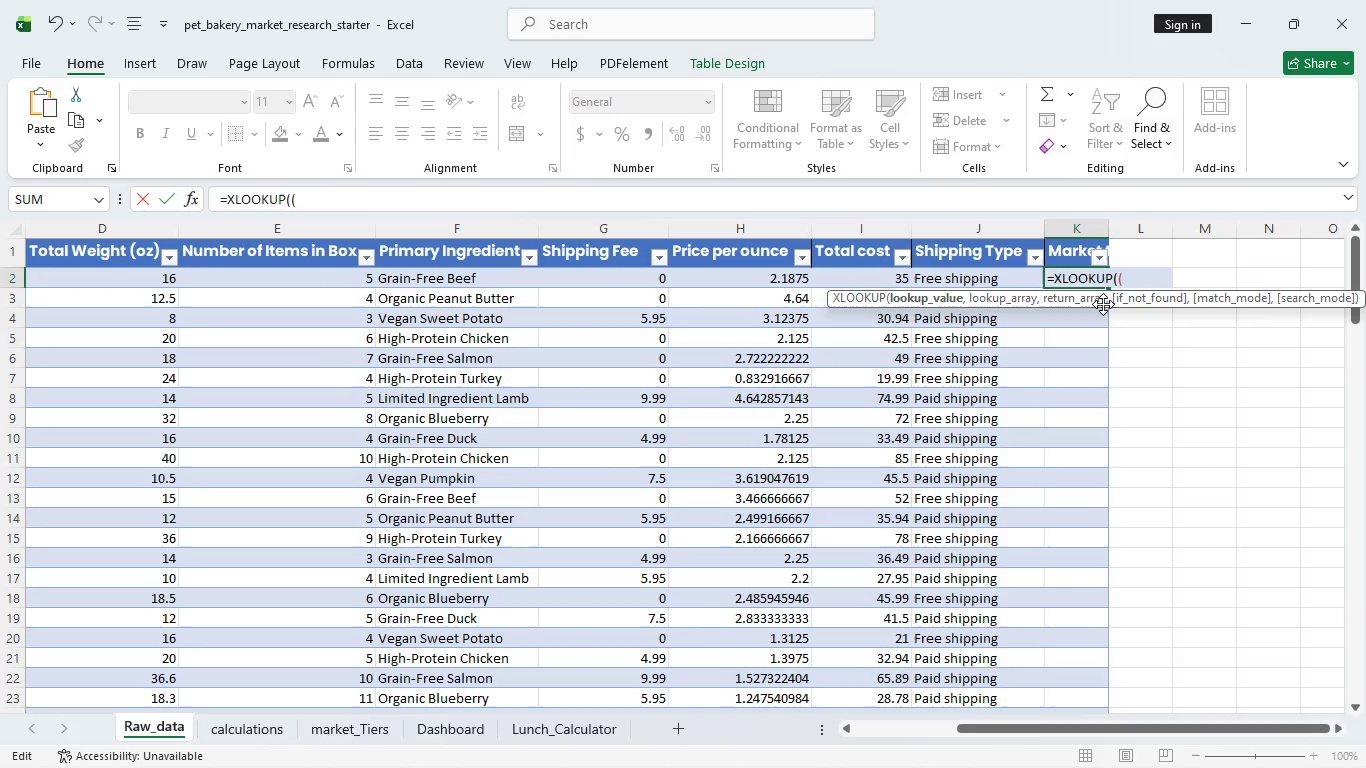 
key(Backspace)
 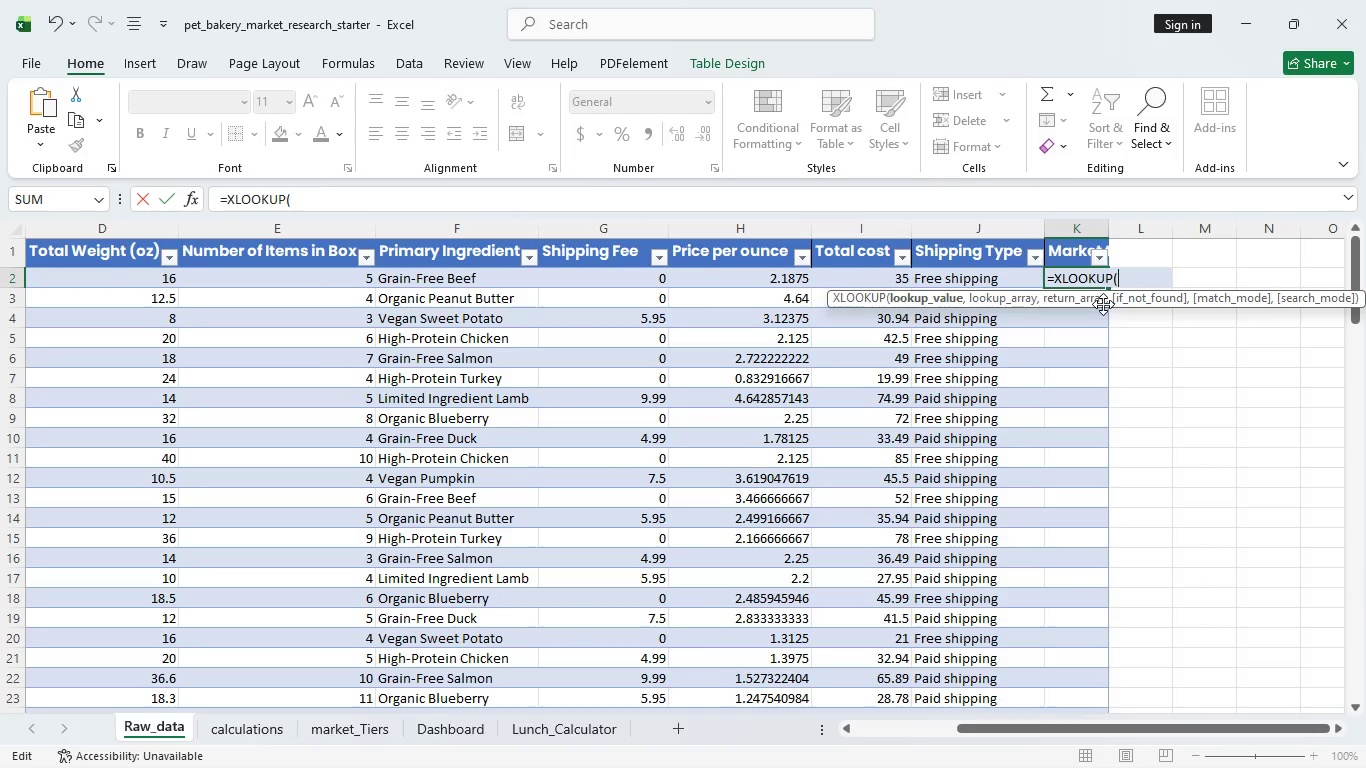 
wait(5.36)
 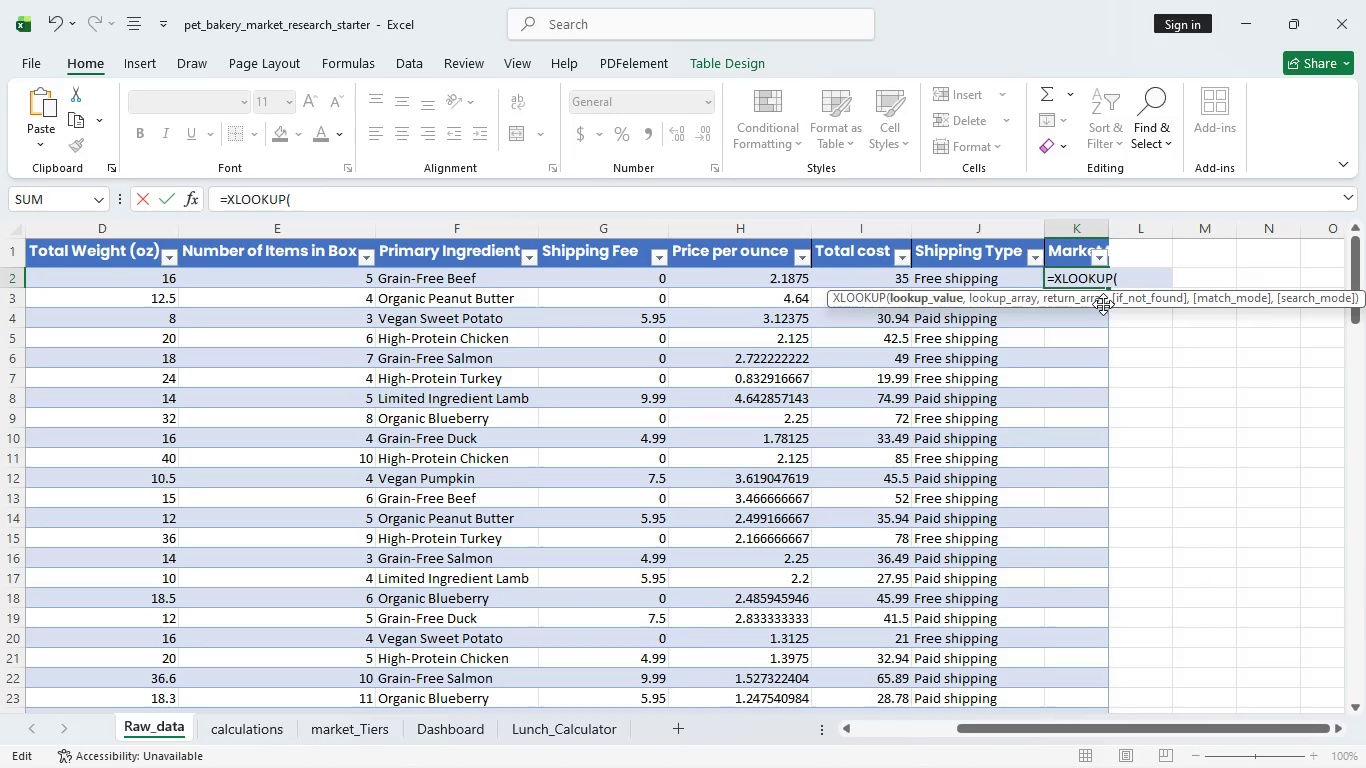 
key(BracketLeft)
 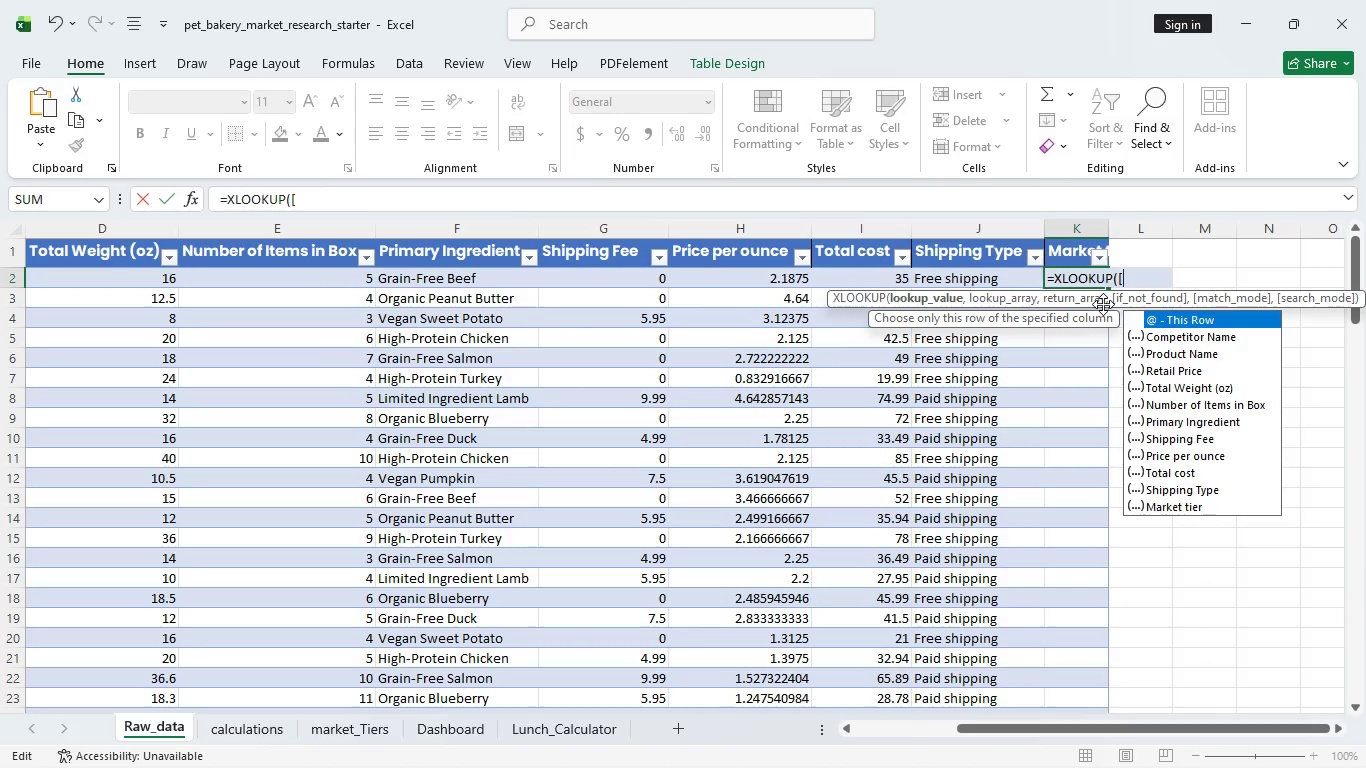 
wait(7.16)
 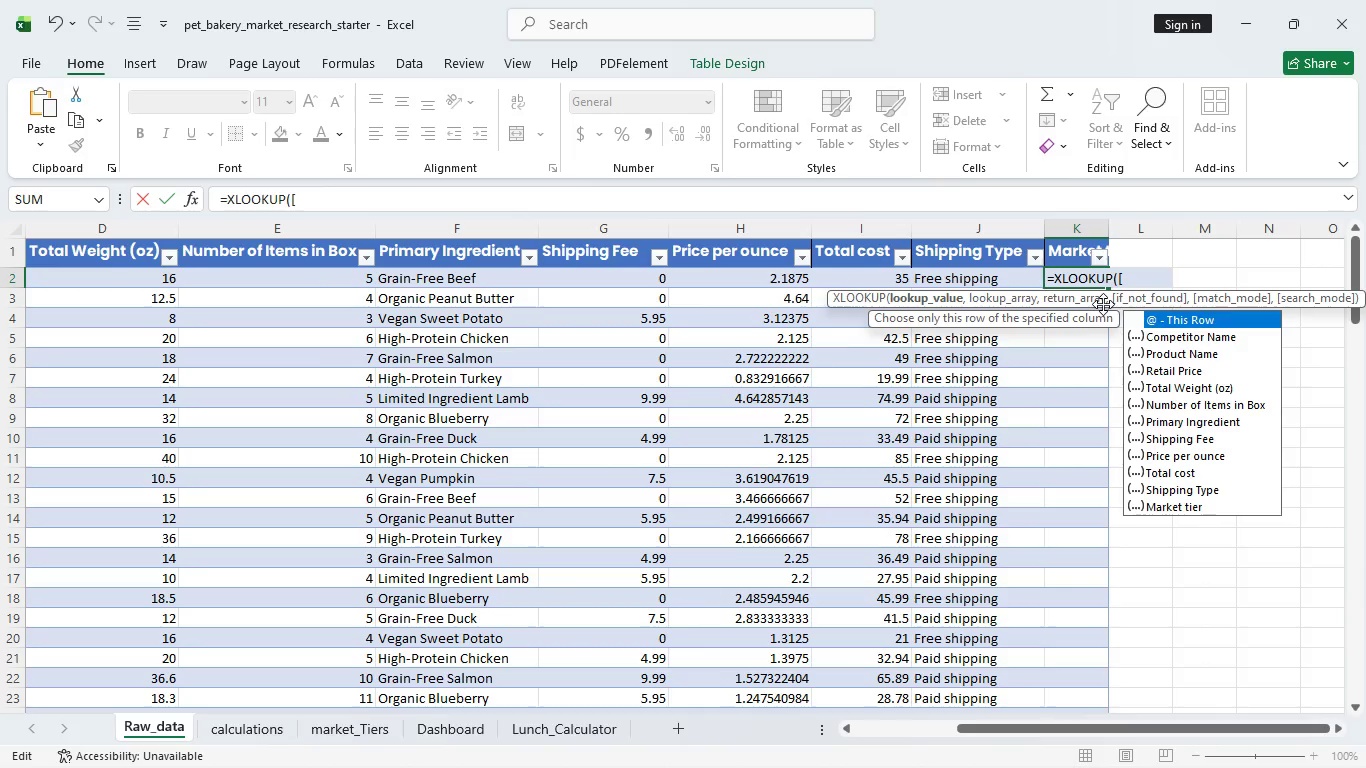 
key(Shift+2)
 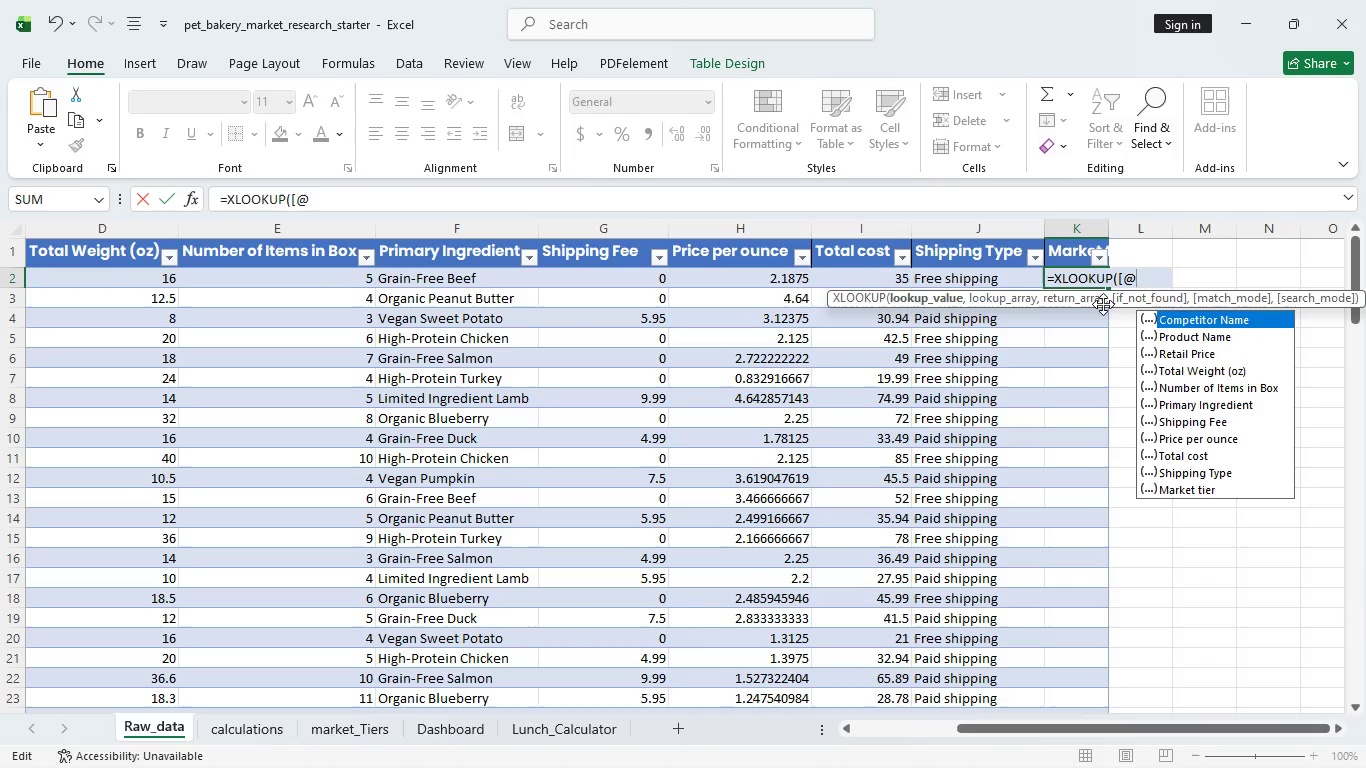 
wait(24.78)
 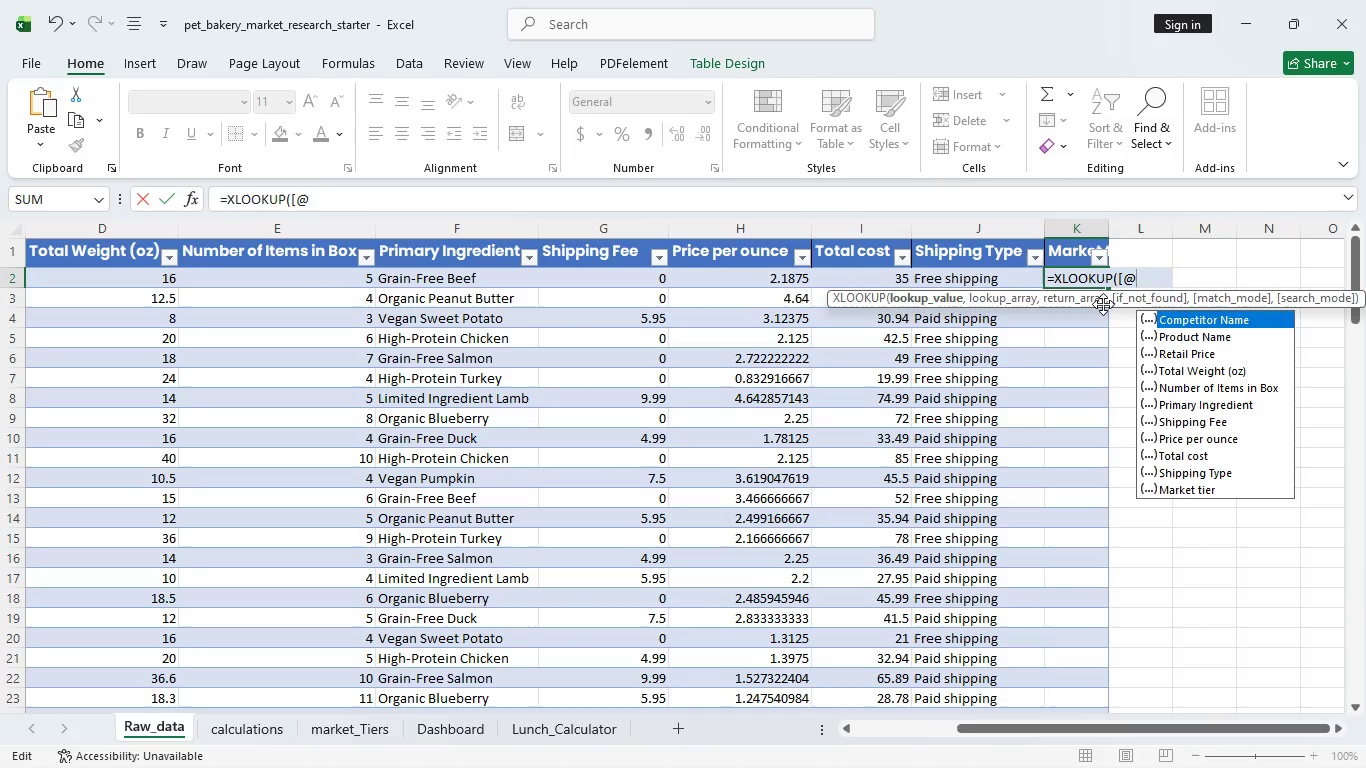 
type([re)
 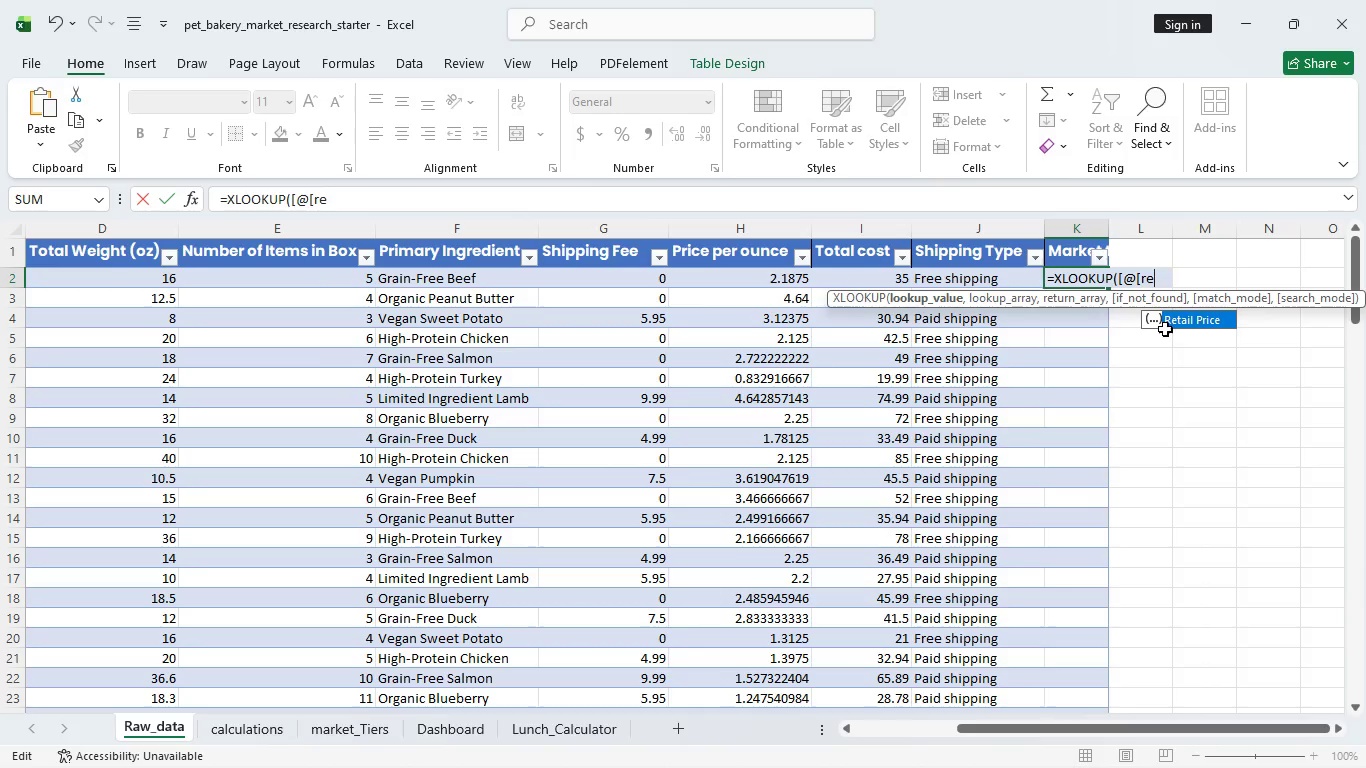 
wait(5.36)
 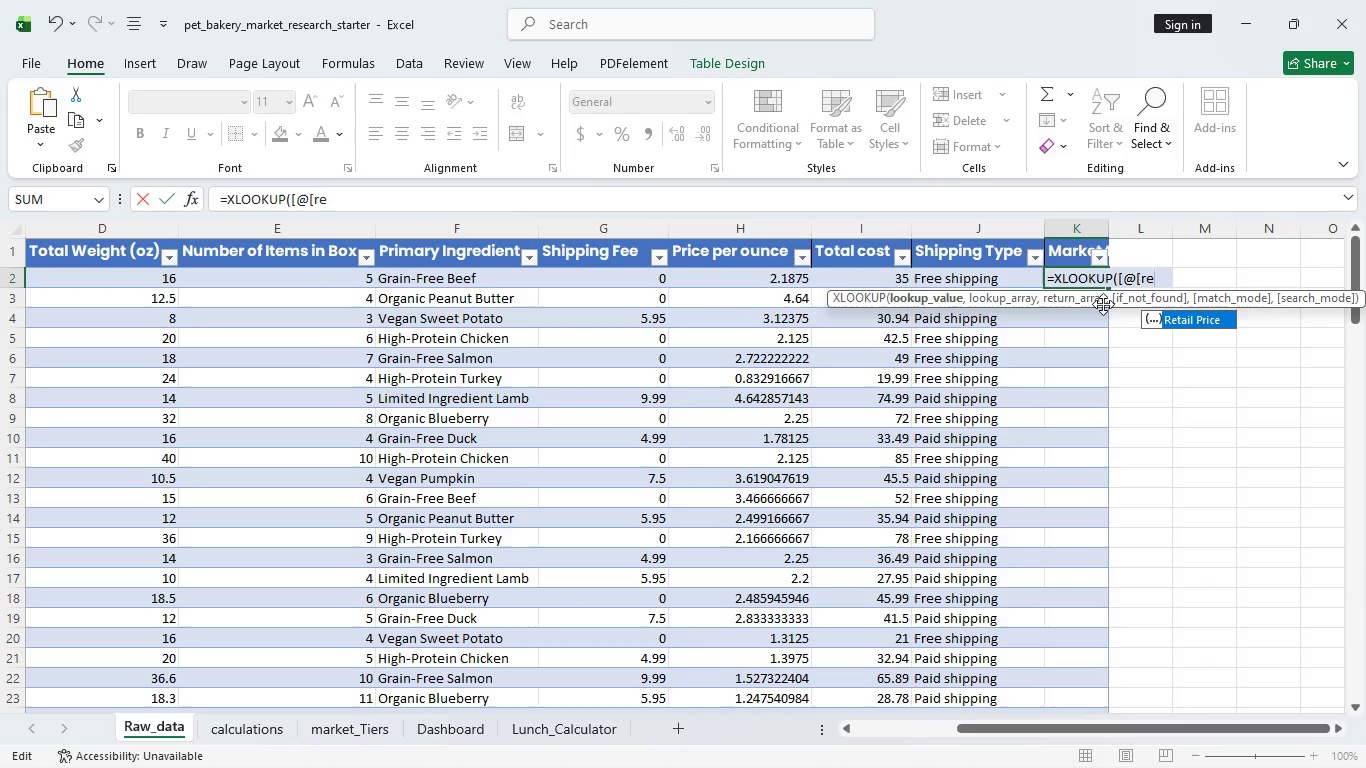 
double_click([1178, 323])
 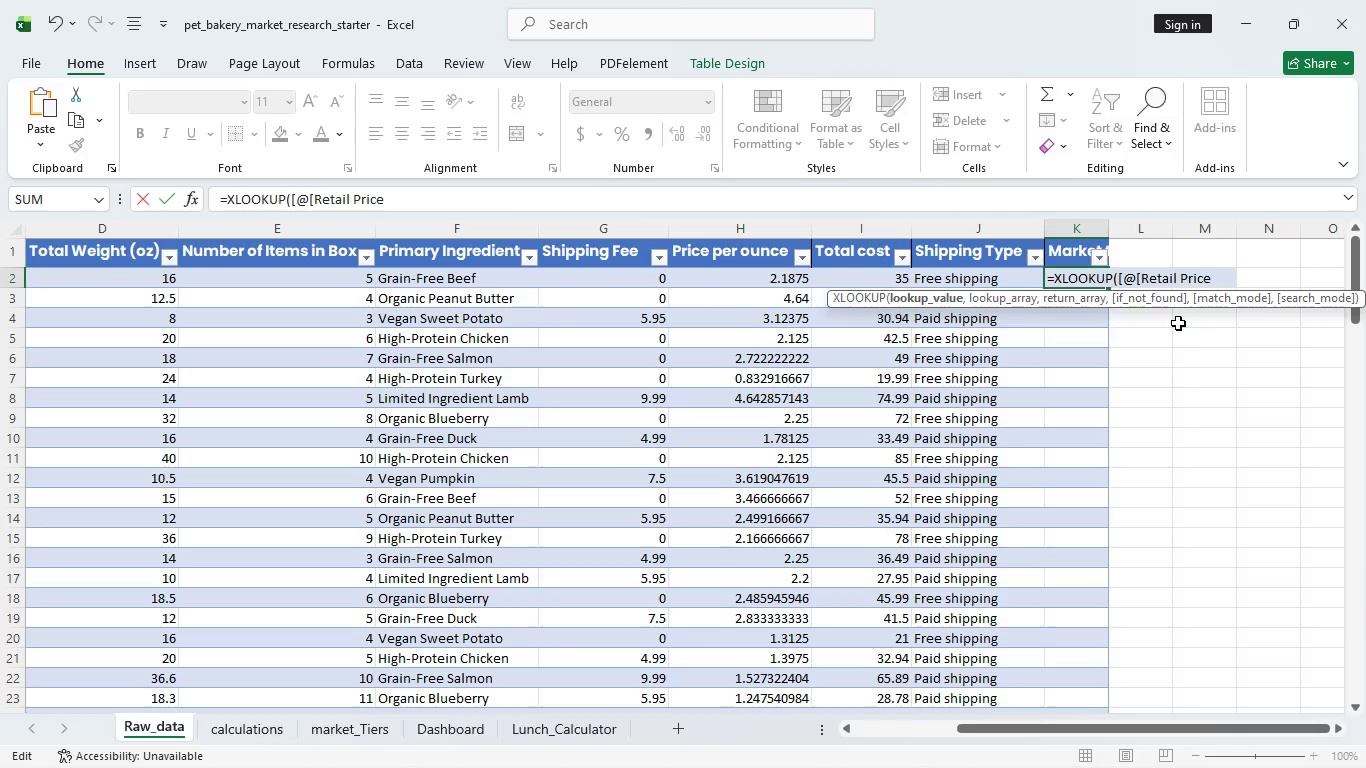 
wait(17.61)
 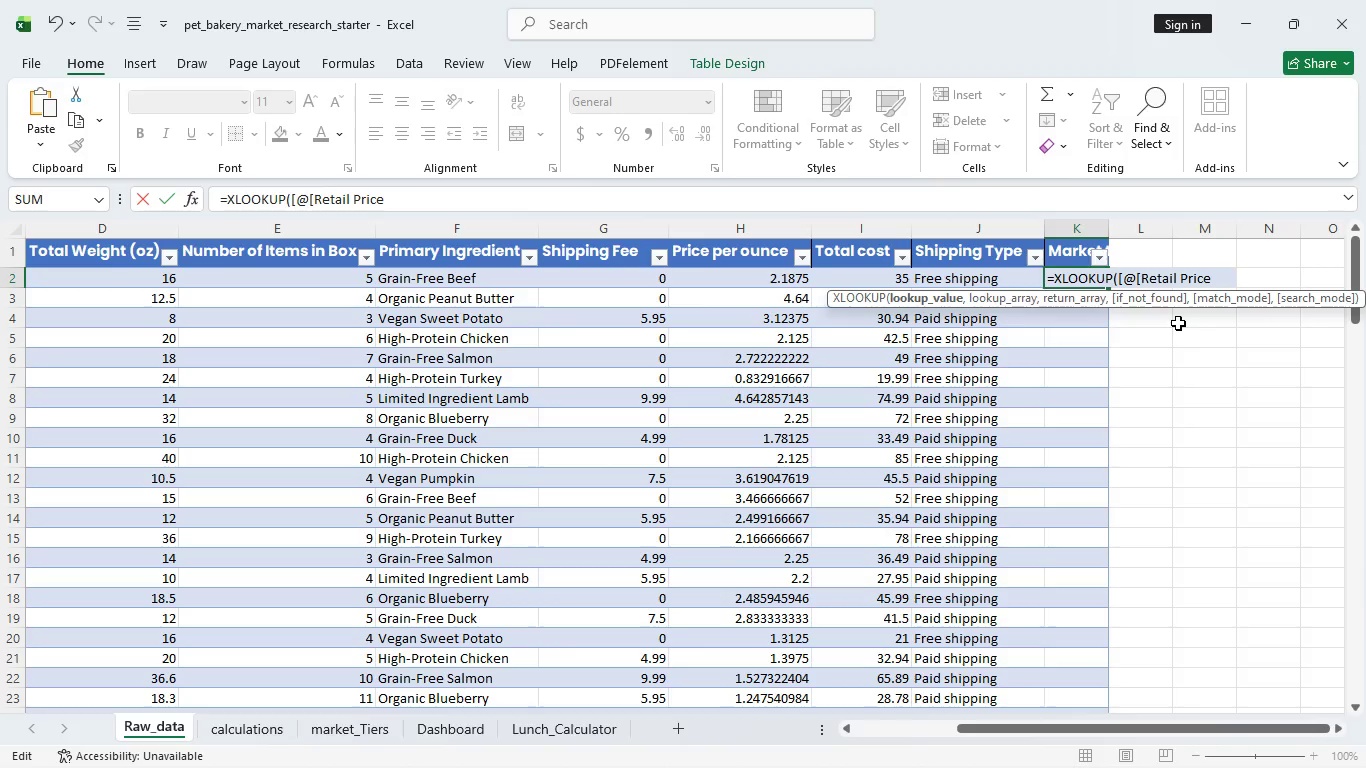 
key(BracketRight)
 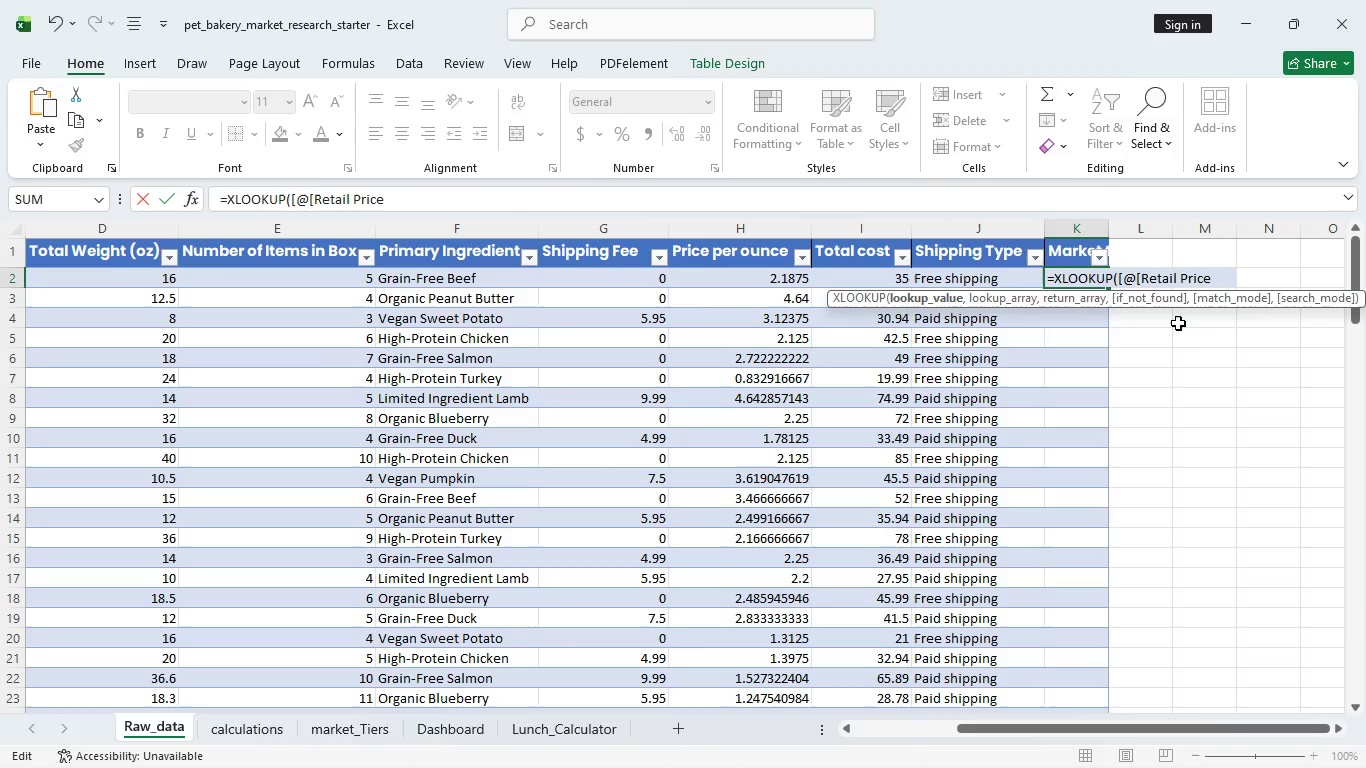 
key(BracketRight)
 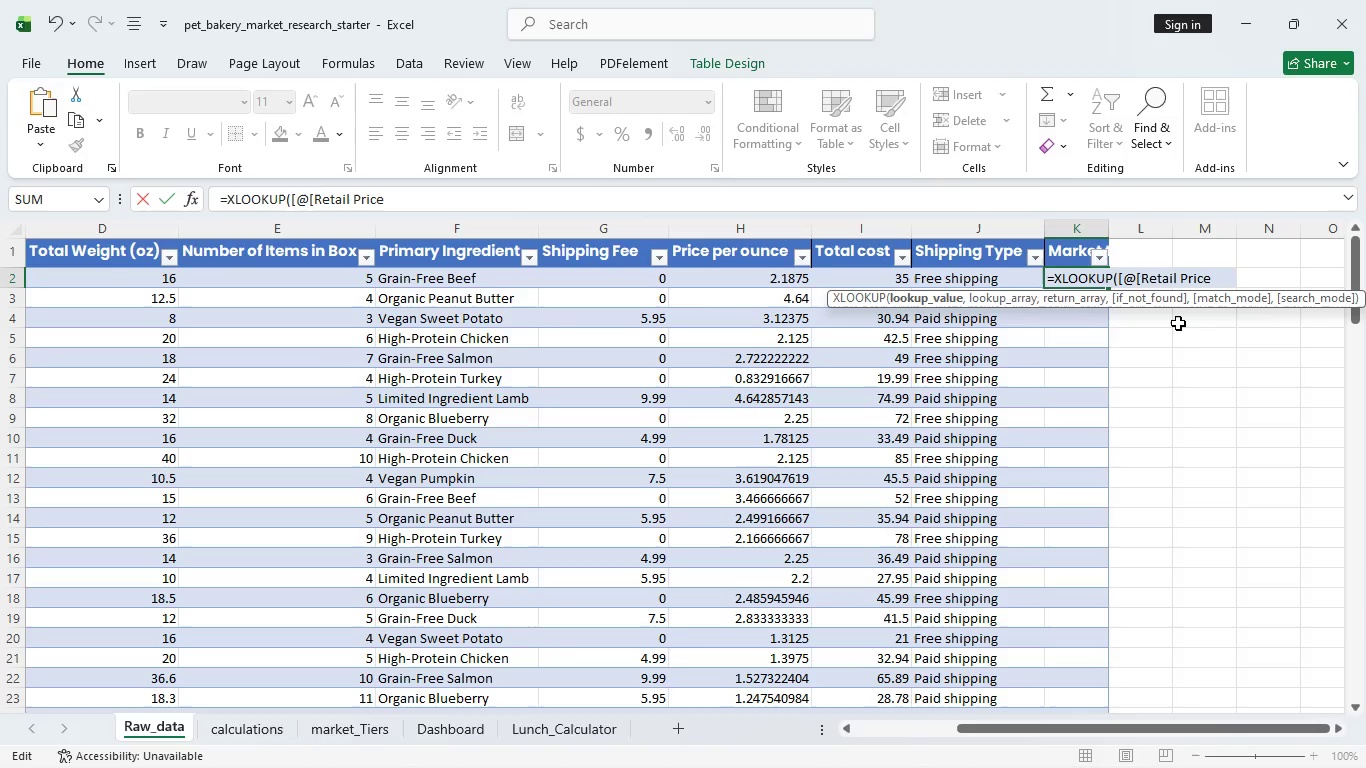 
wait(5.31)
 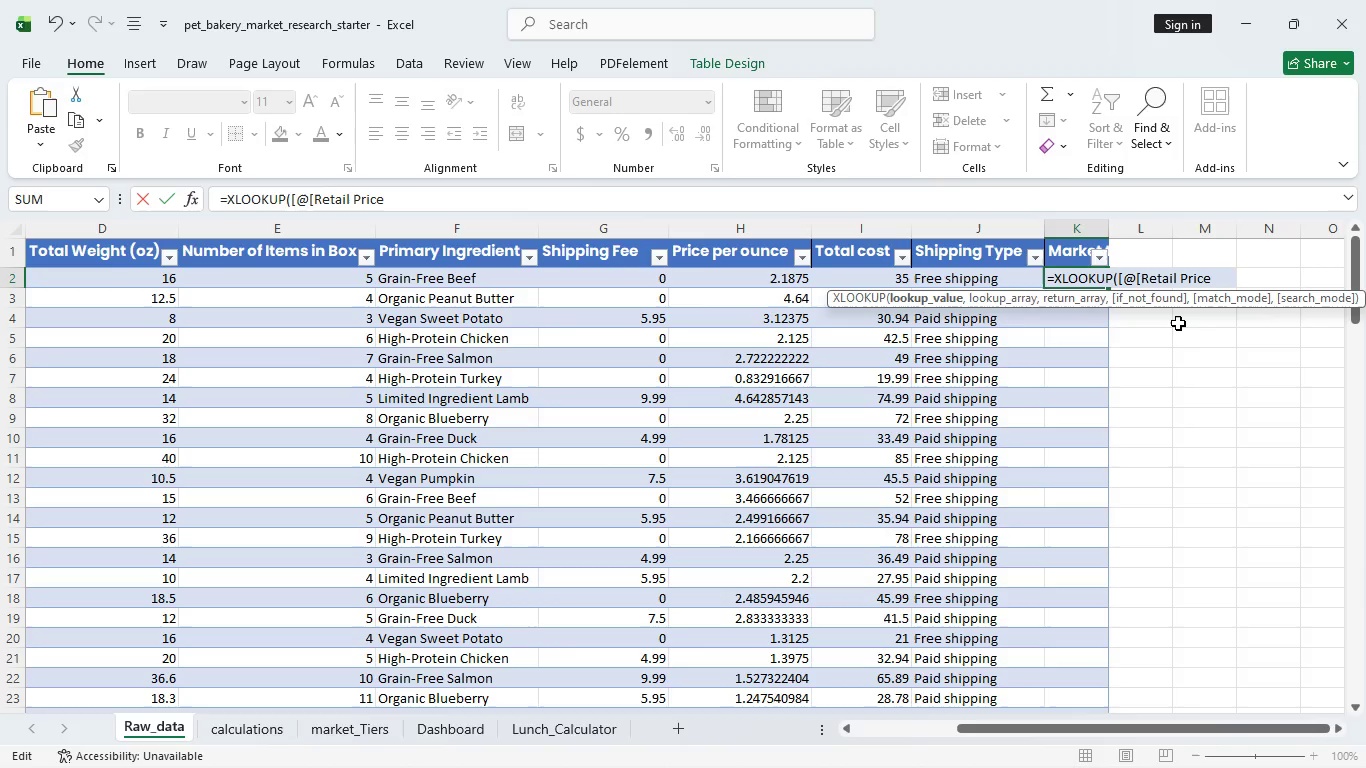 
key(Comma)
 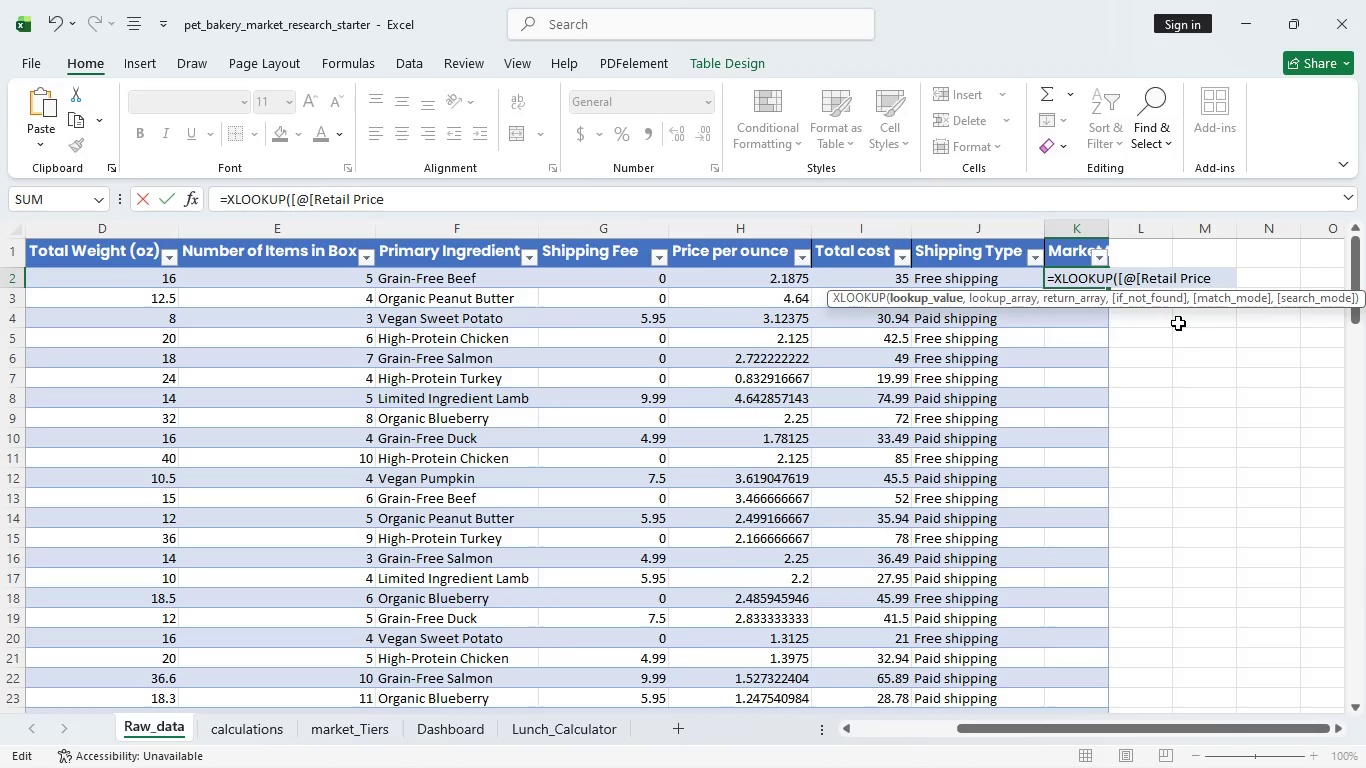 
wait(8.95)
 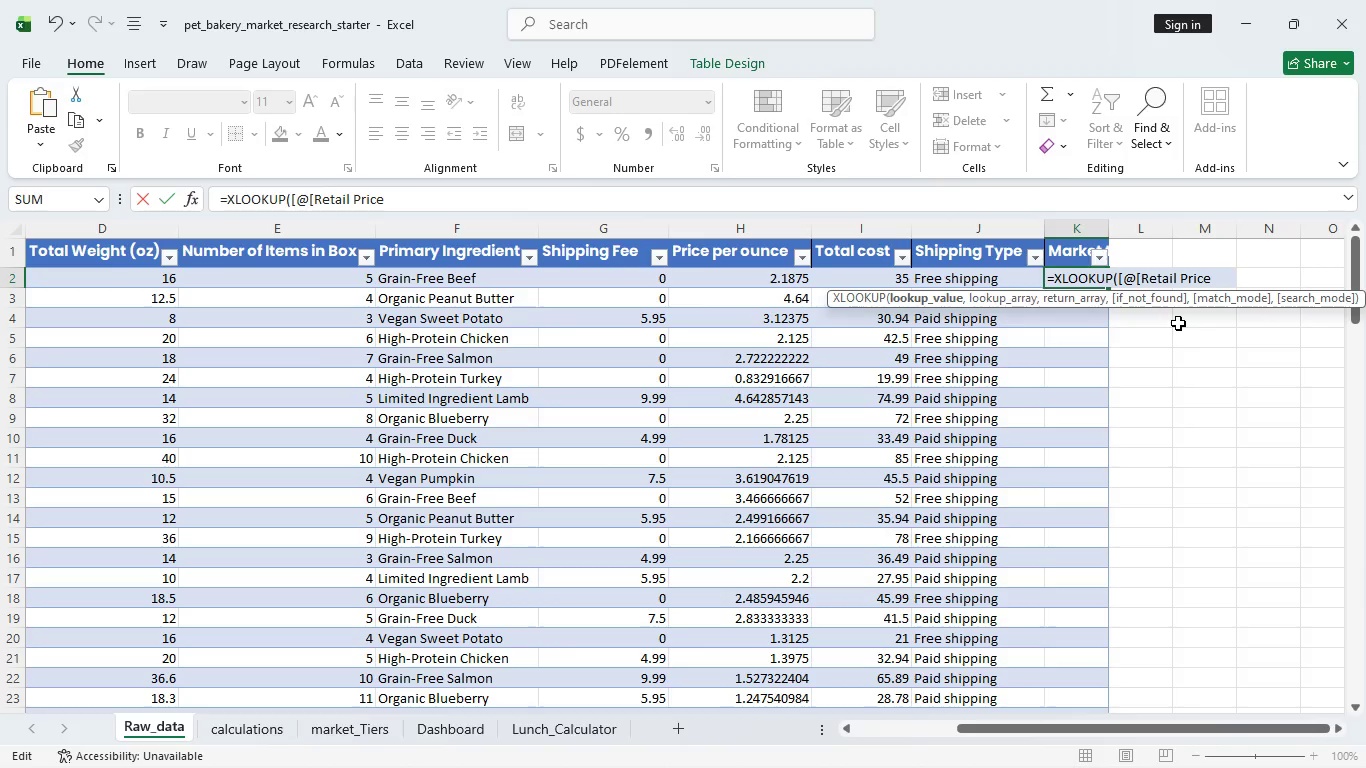 
type(market)
 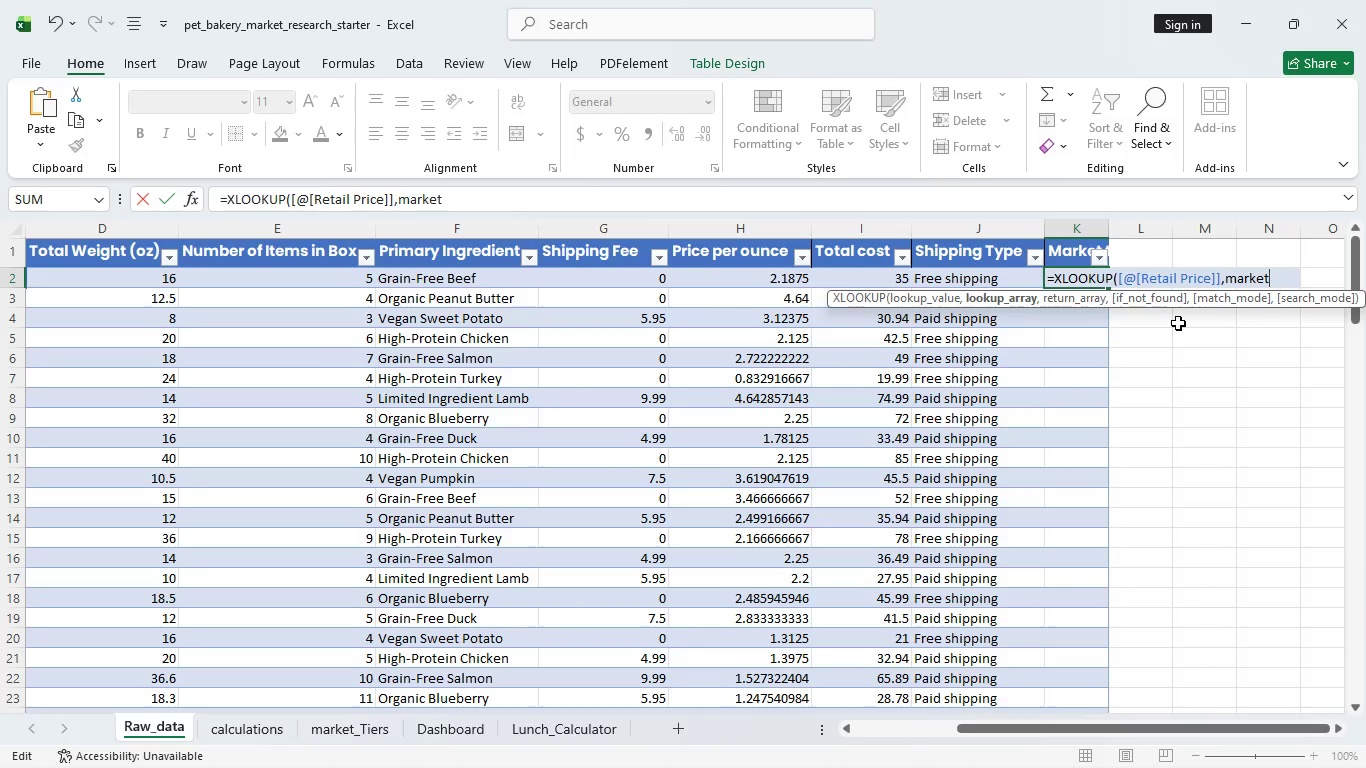 
key(Minus)
 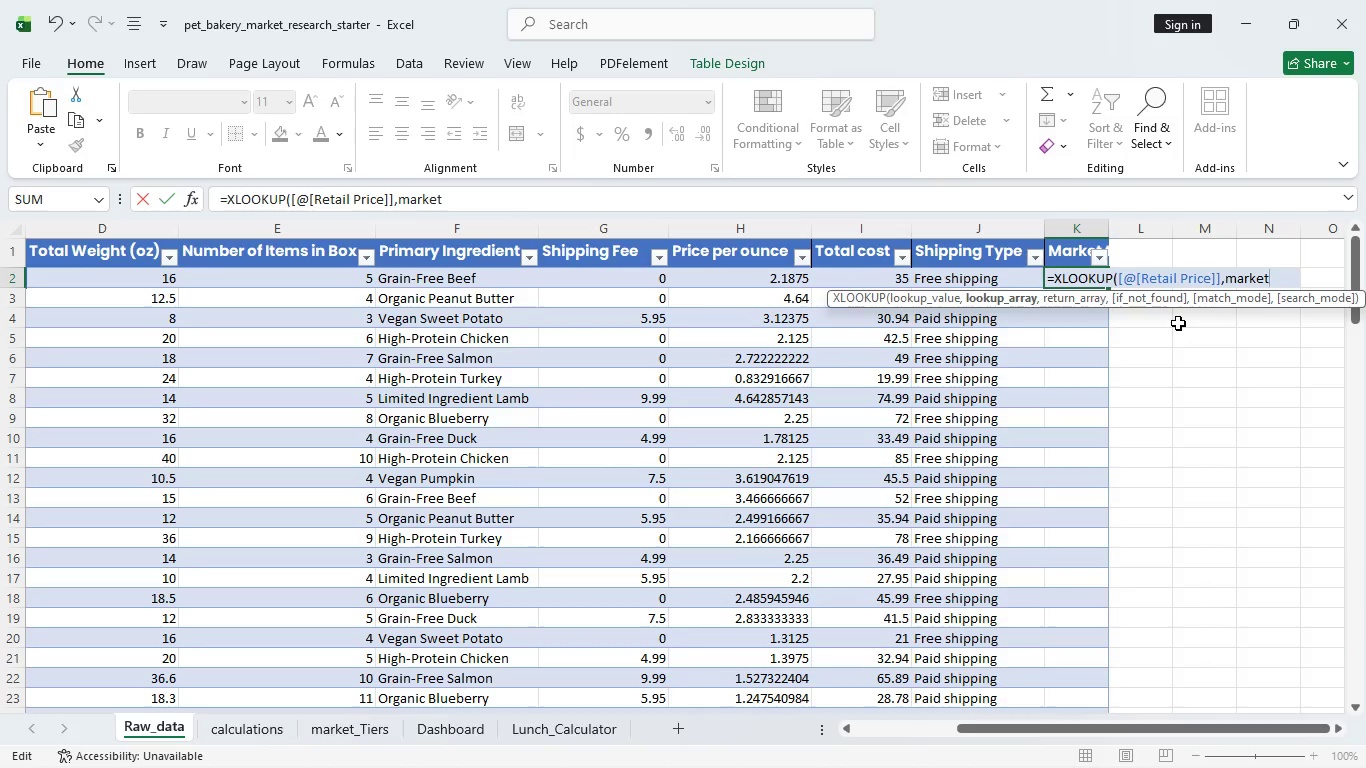 
key(Backspace)
 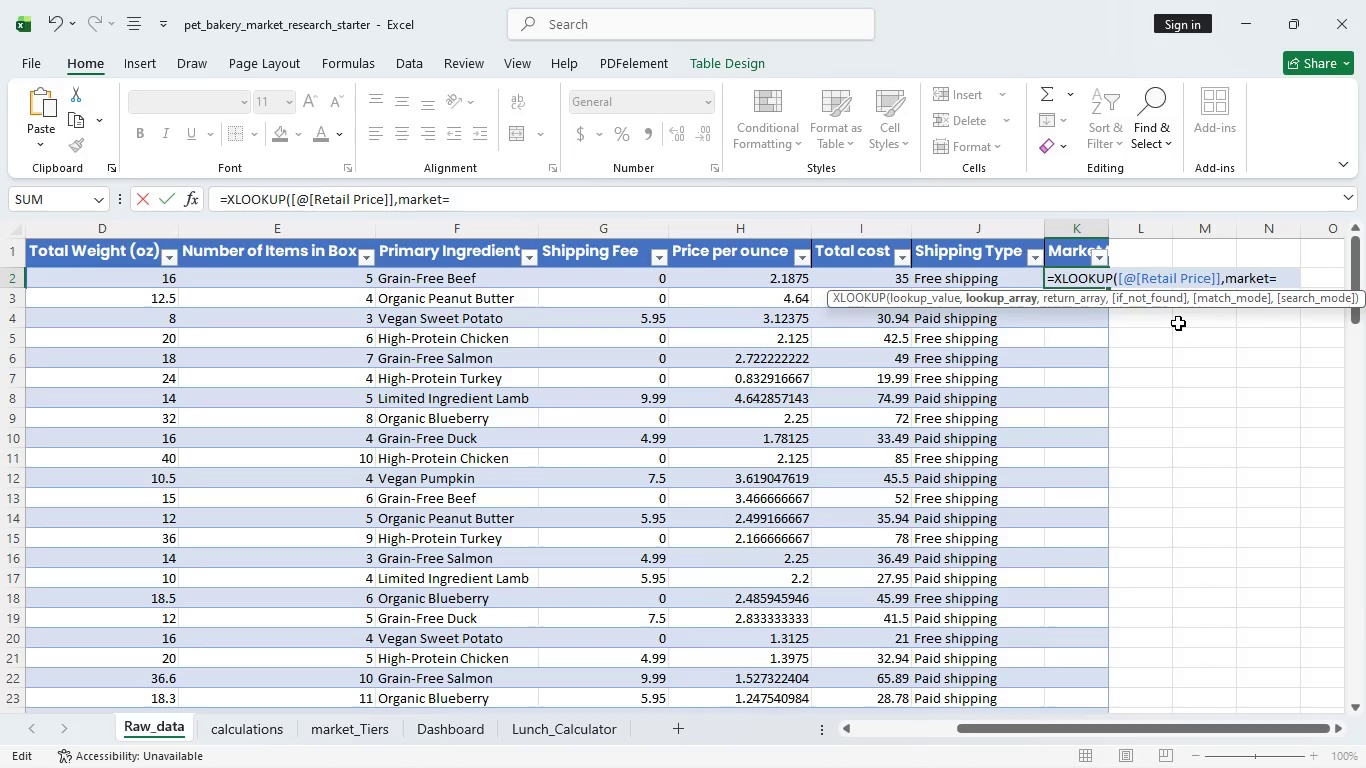 
key(Equal)
 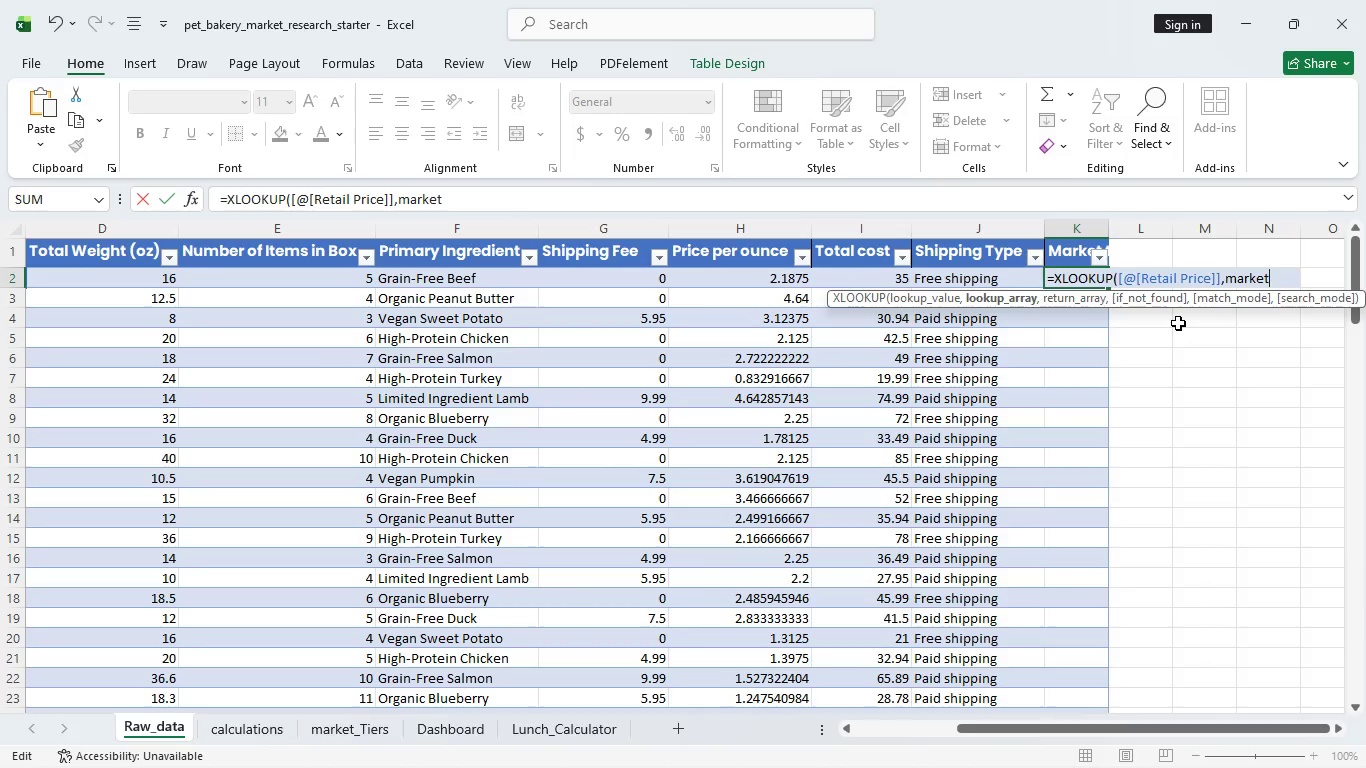 
key(Backspace)
 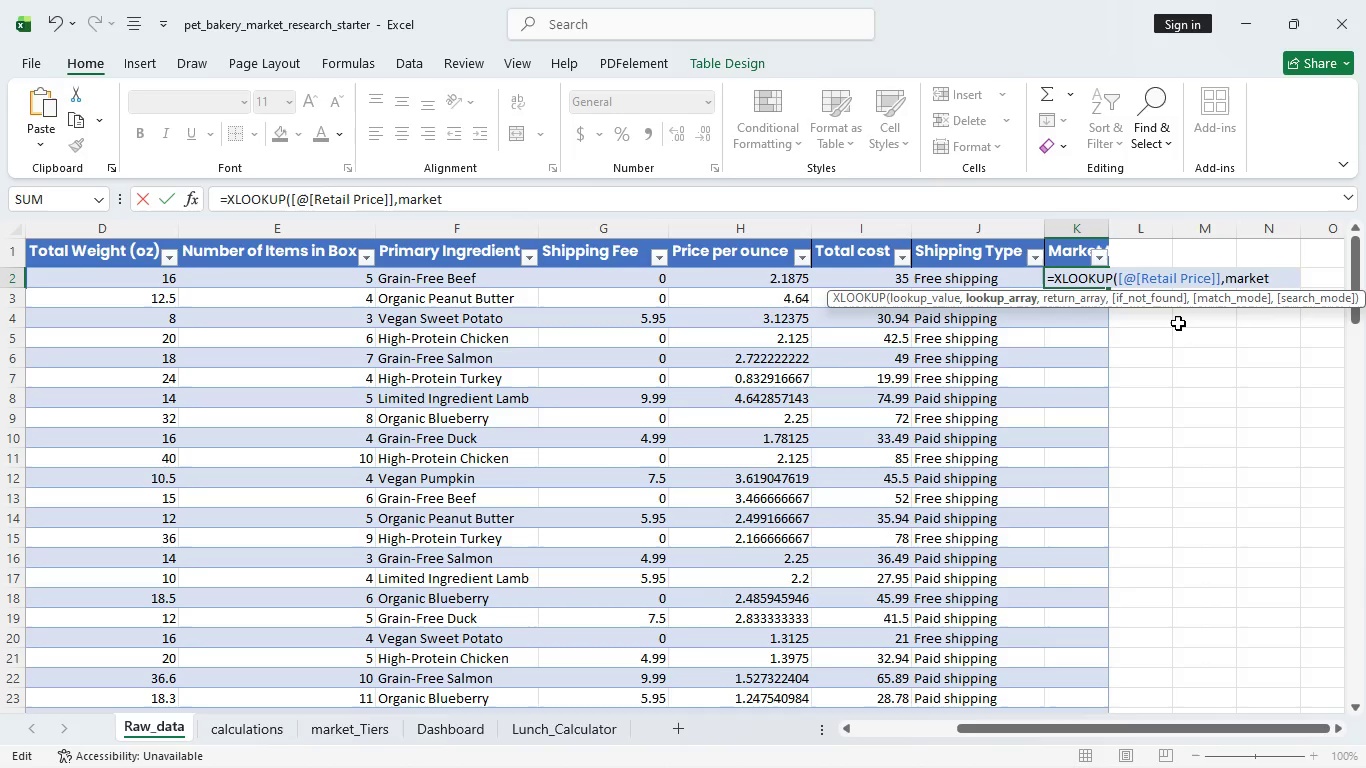 
key(Unknown)
 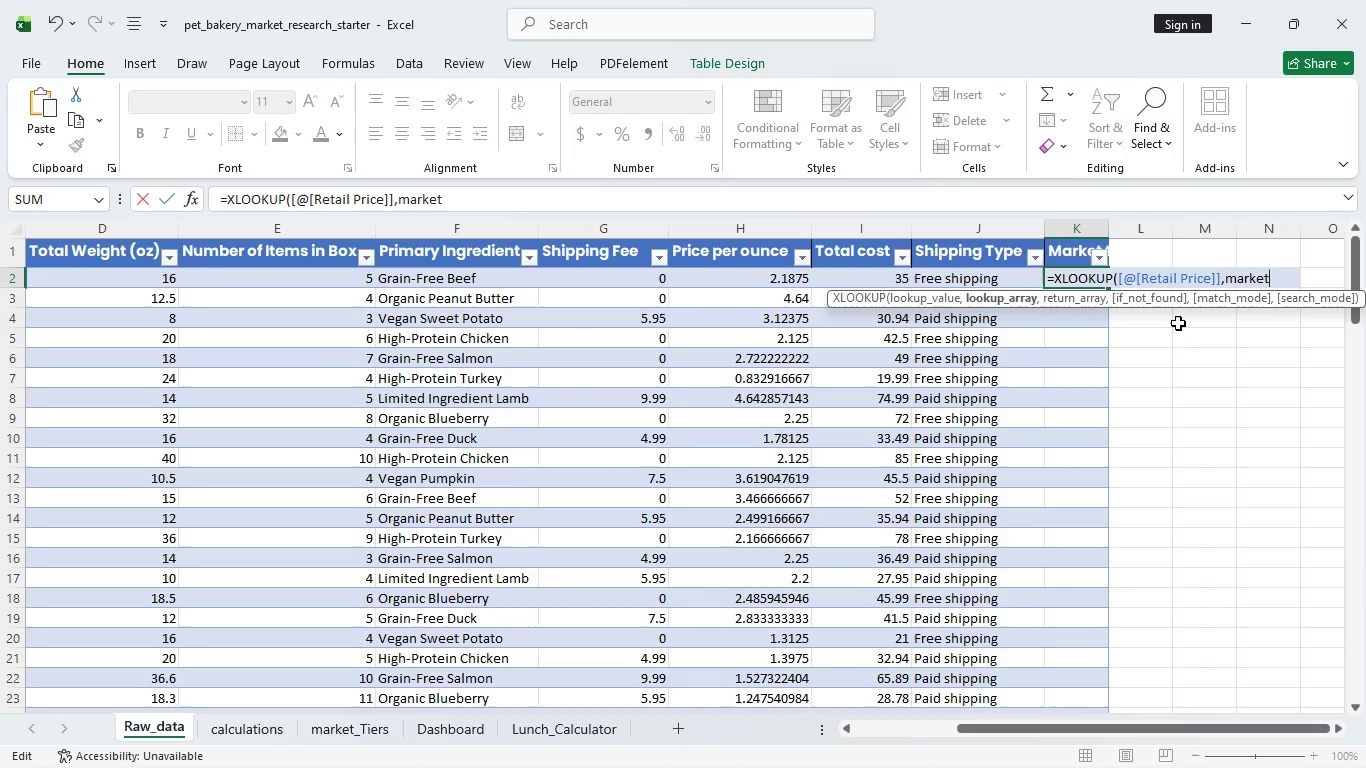 
key(Unknown)
 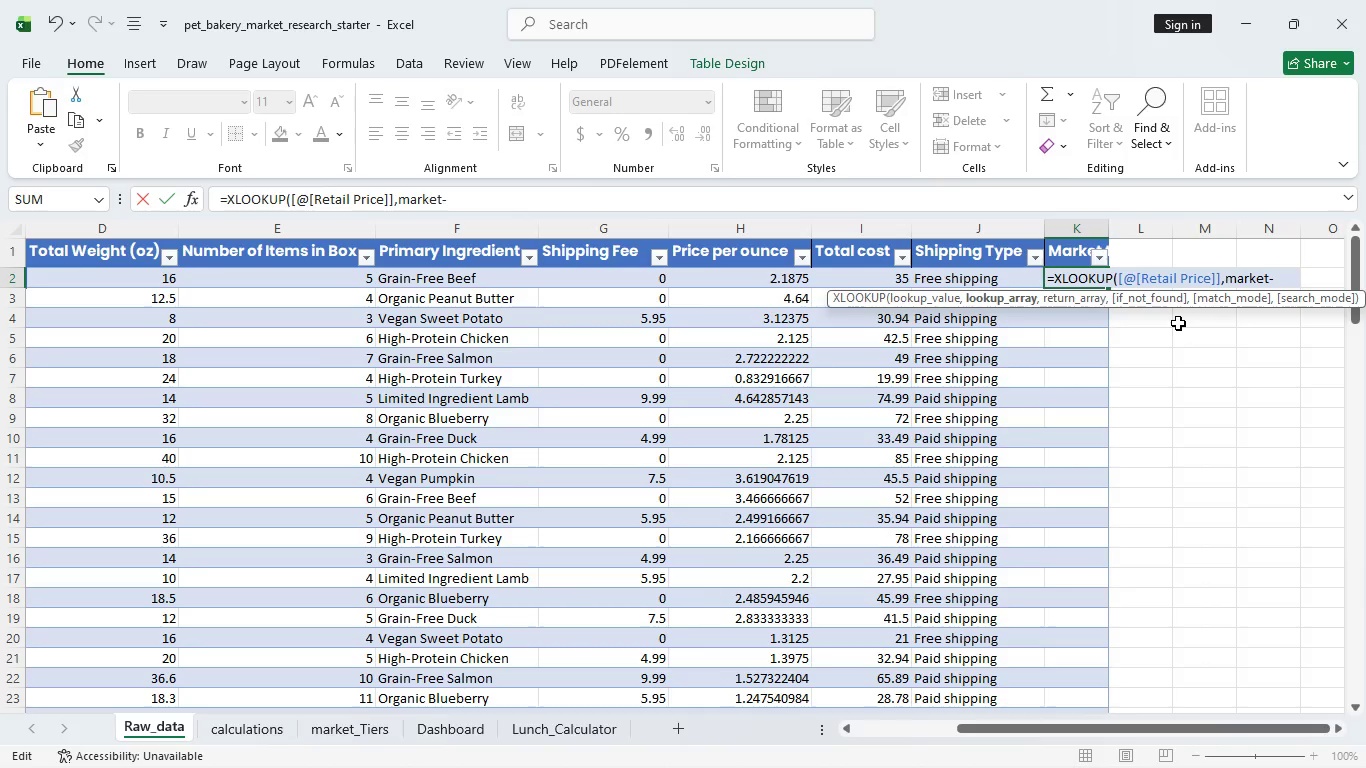 
key(Minus)
 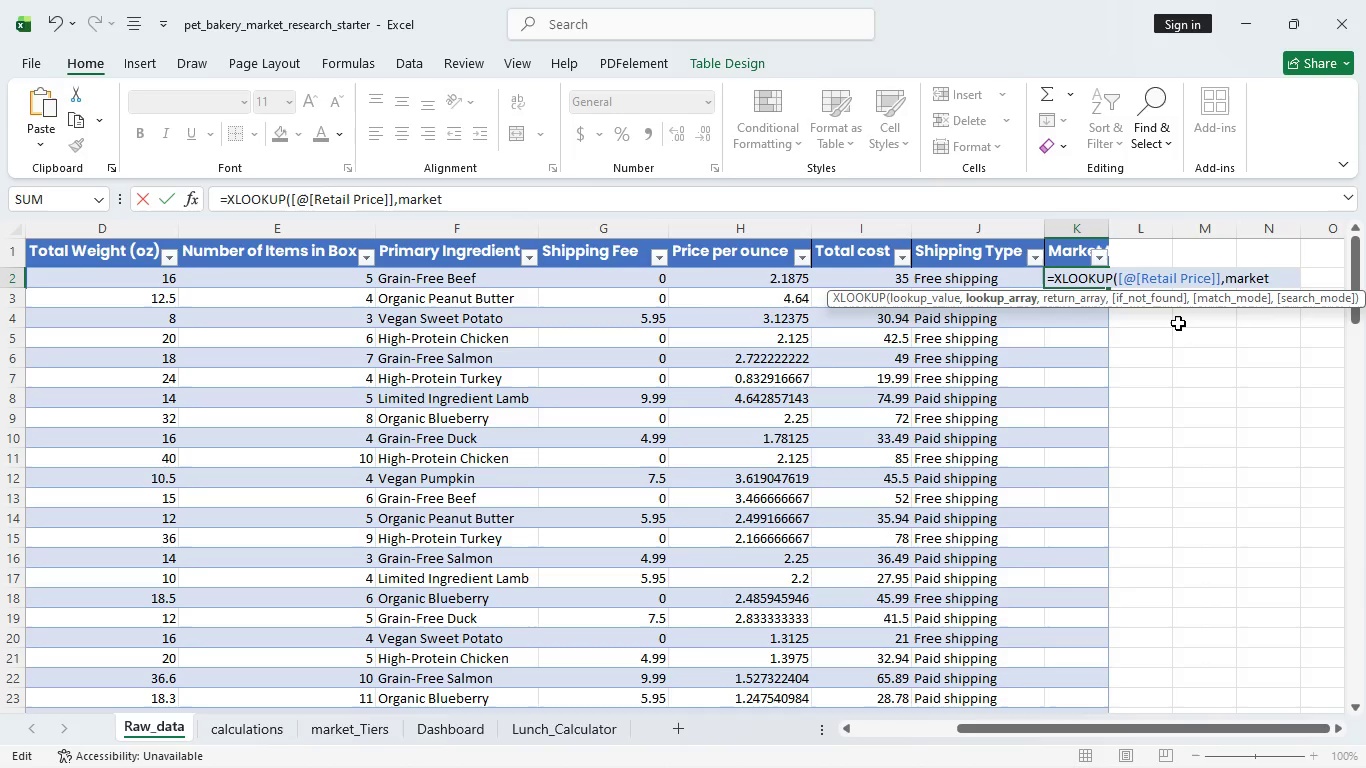 
key(Backspace)
 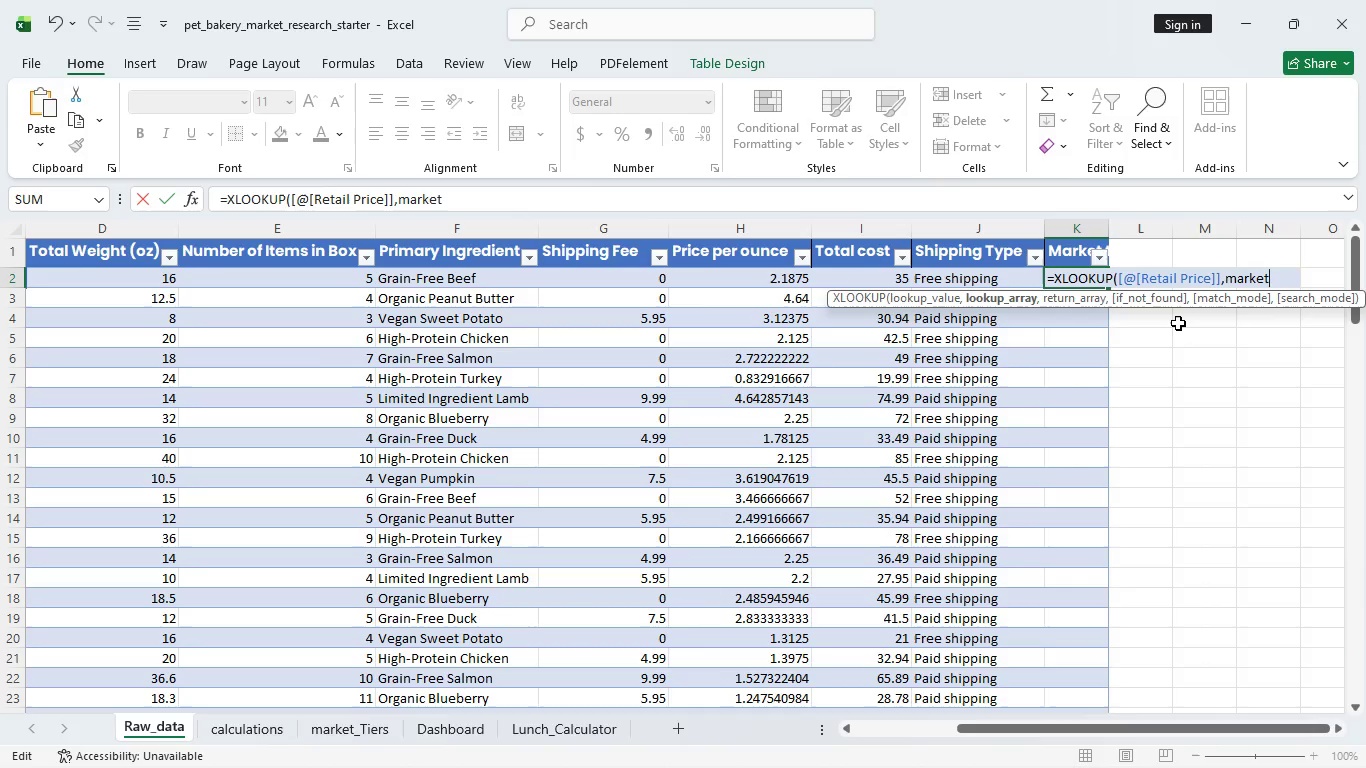 
key(Shift+Minus)
 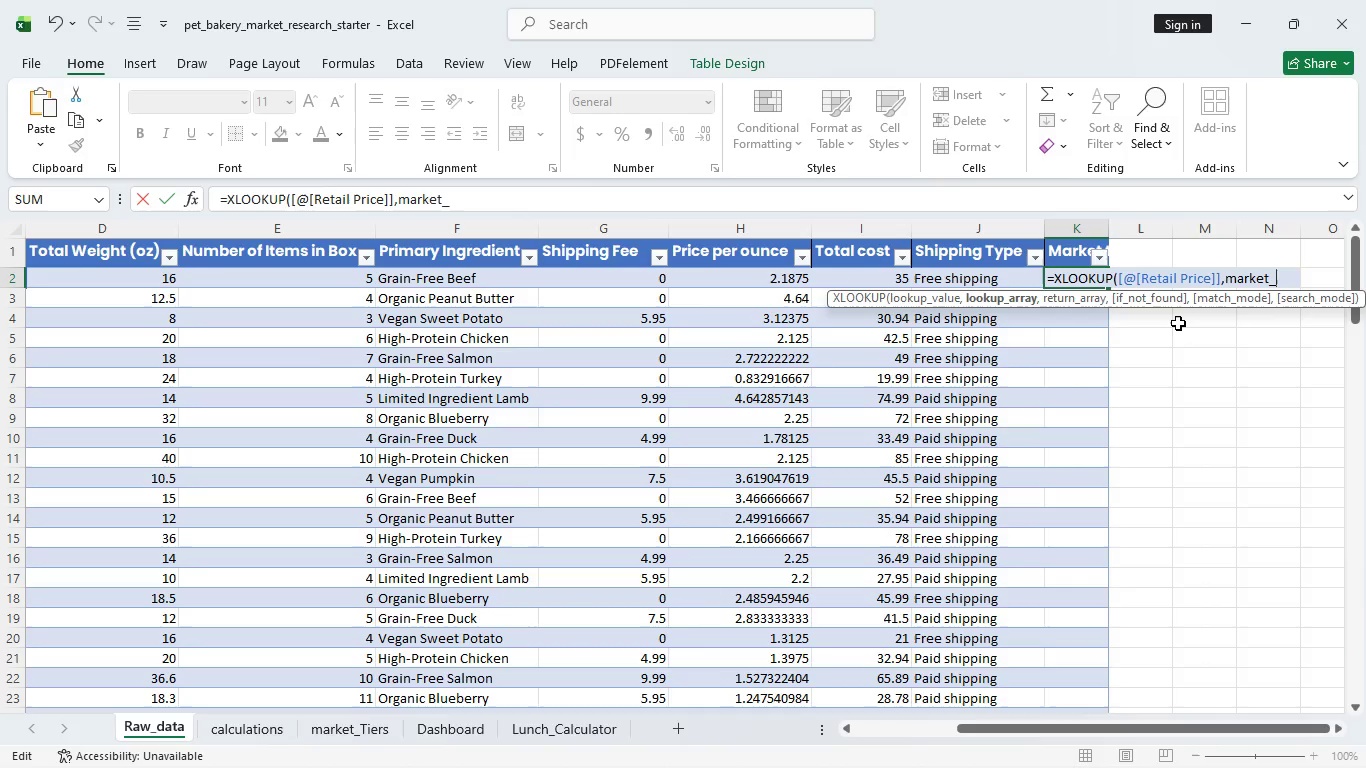 
type(tier)
 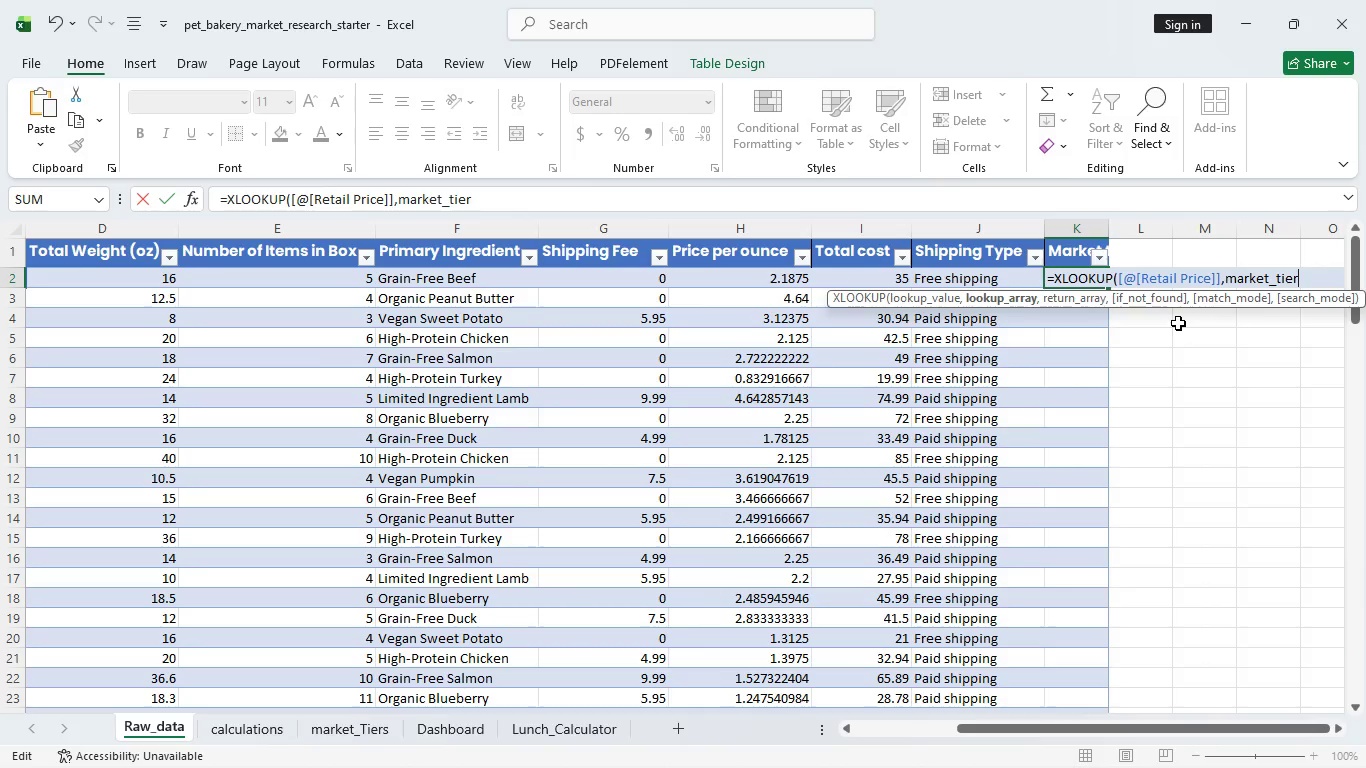 
key(S)
 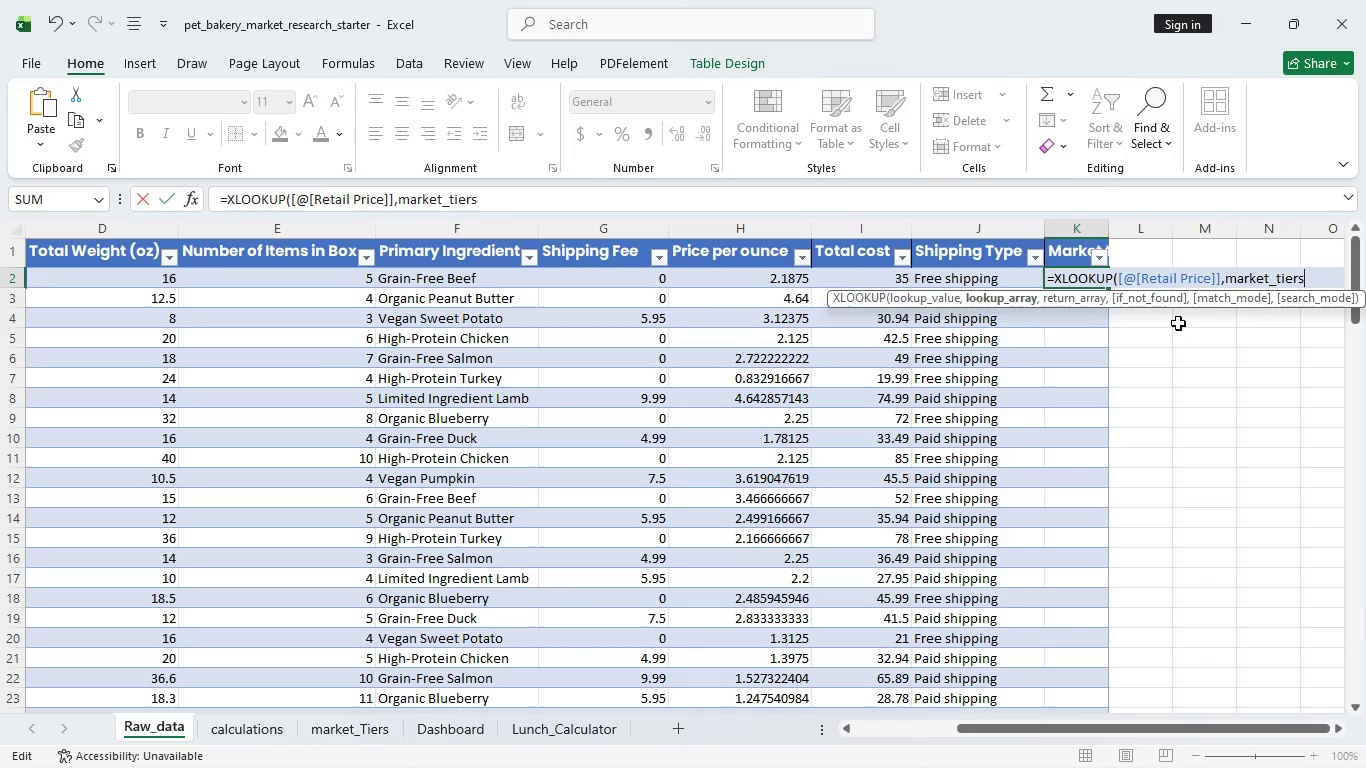 
wait(13.42)
 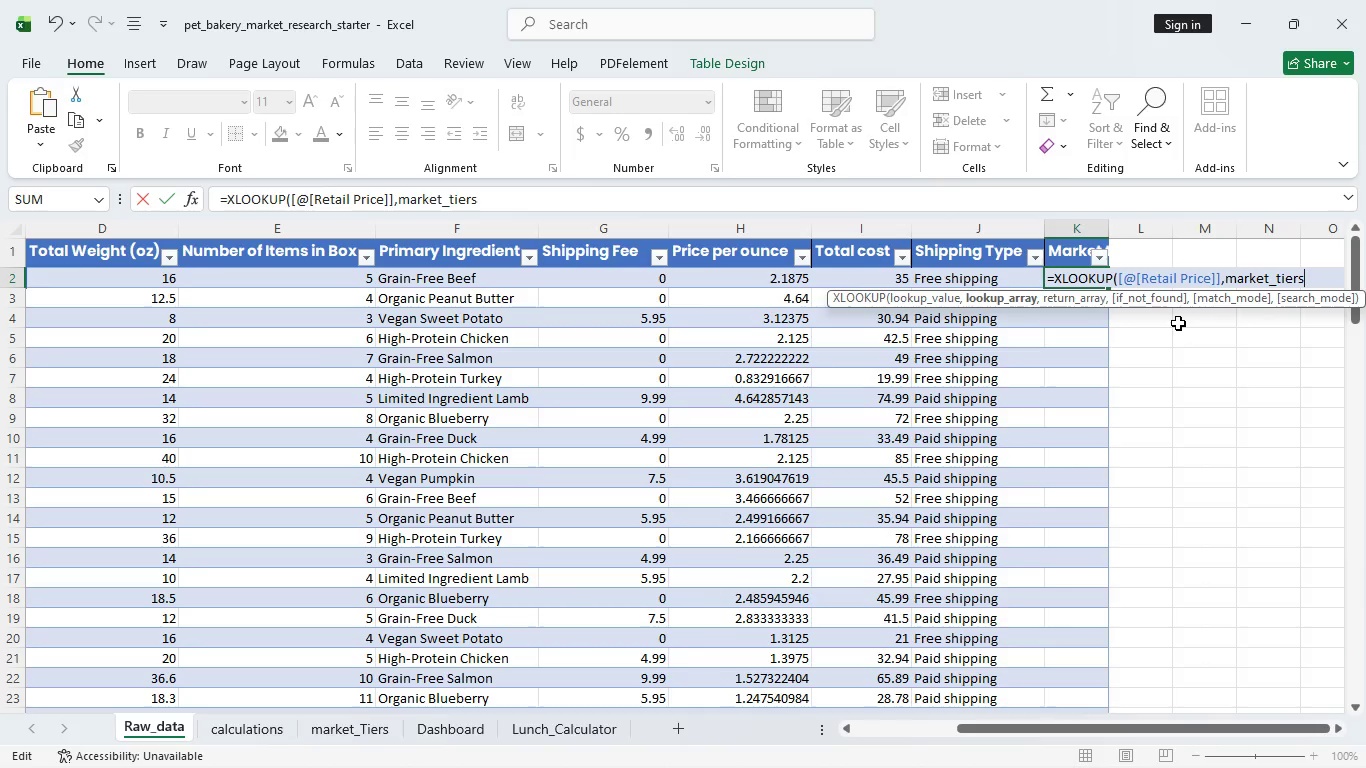 
key(Quote)
 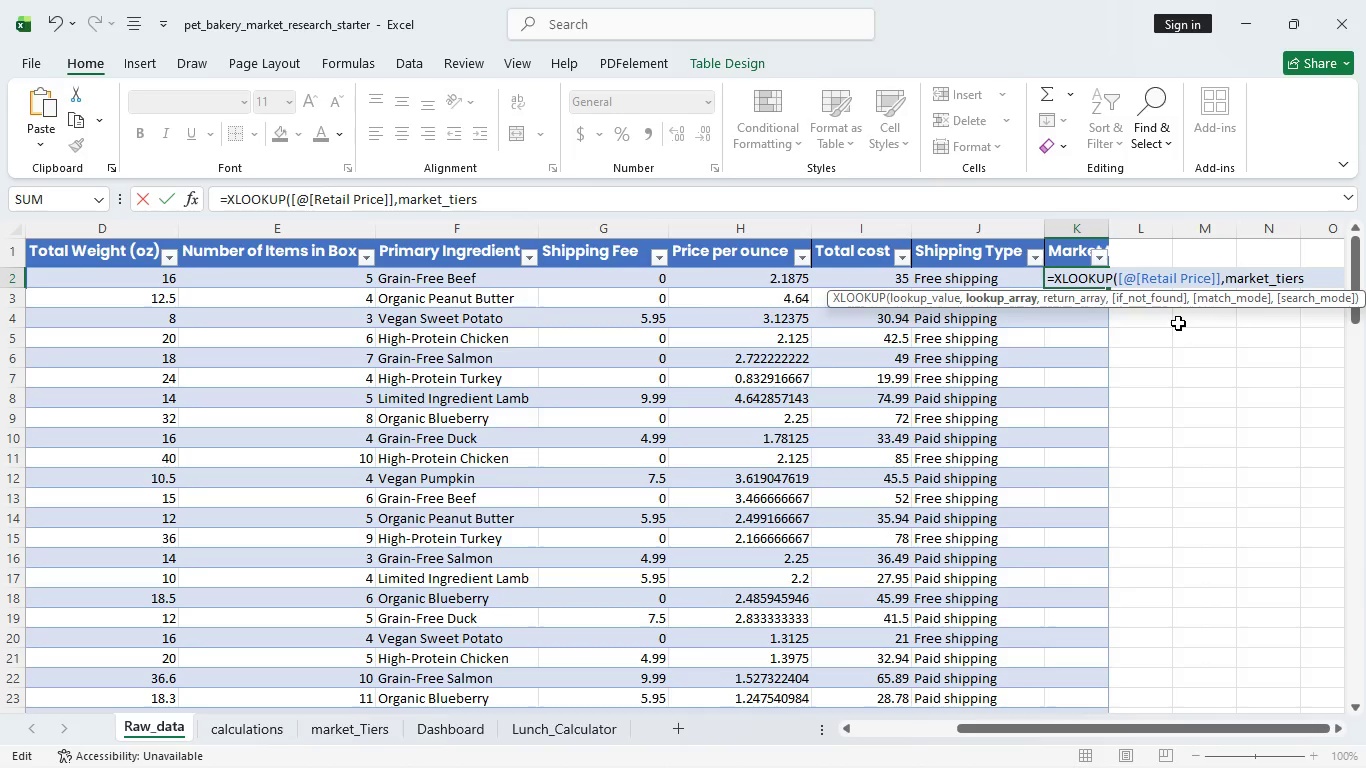 
key(Backspace)
 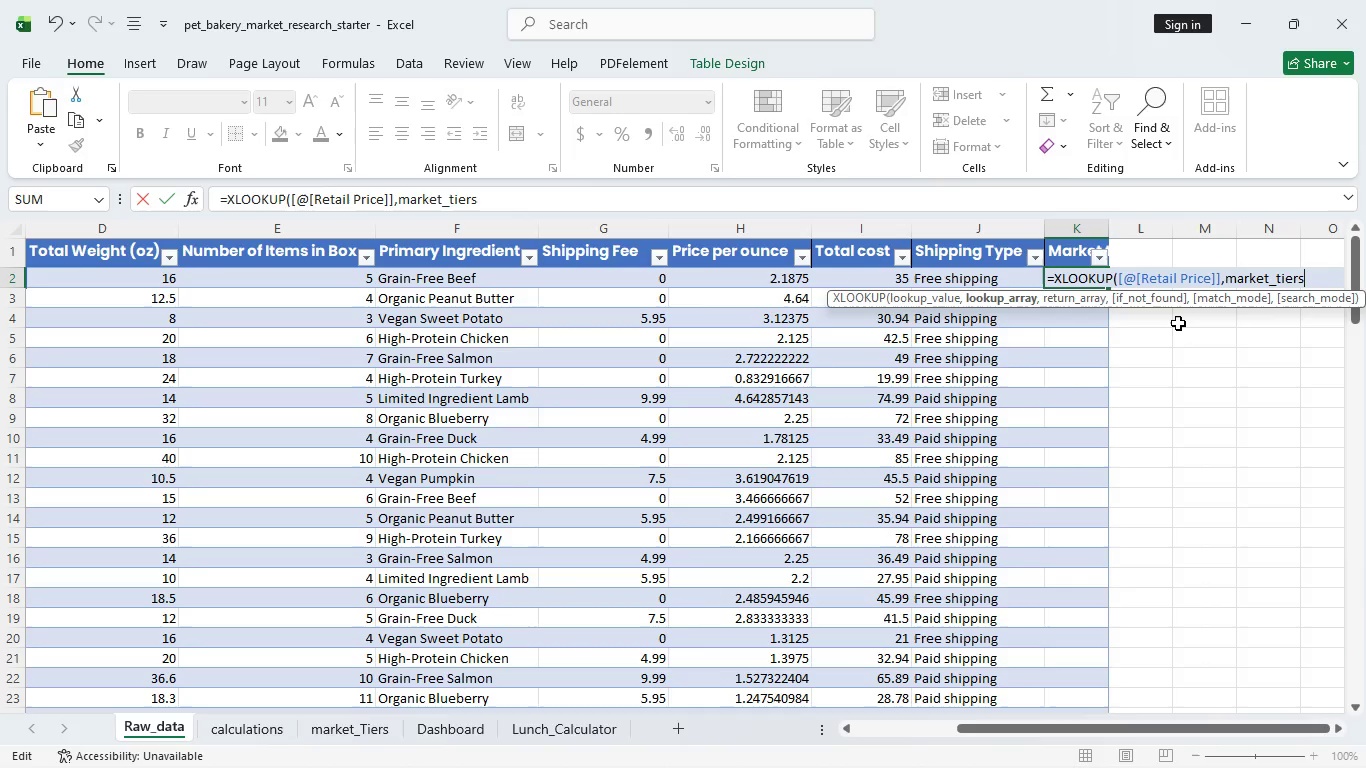 
key(Backslash)
 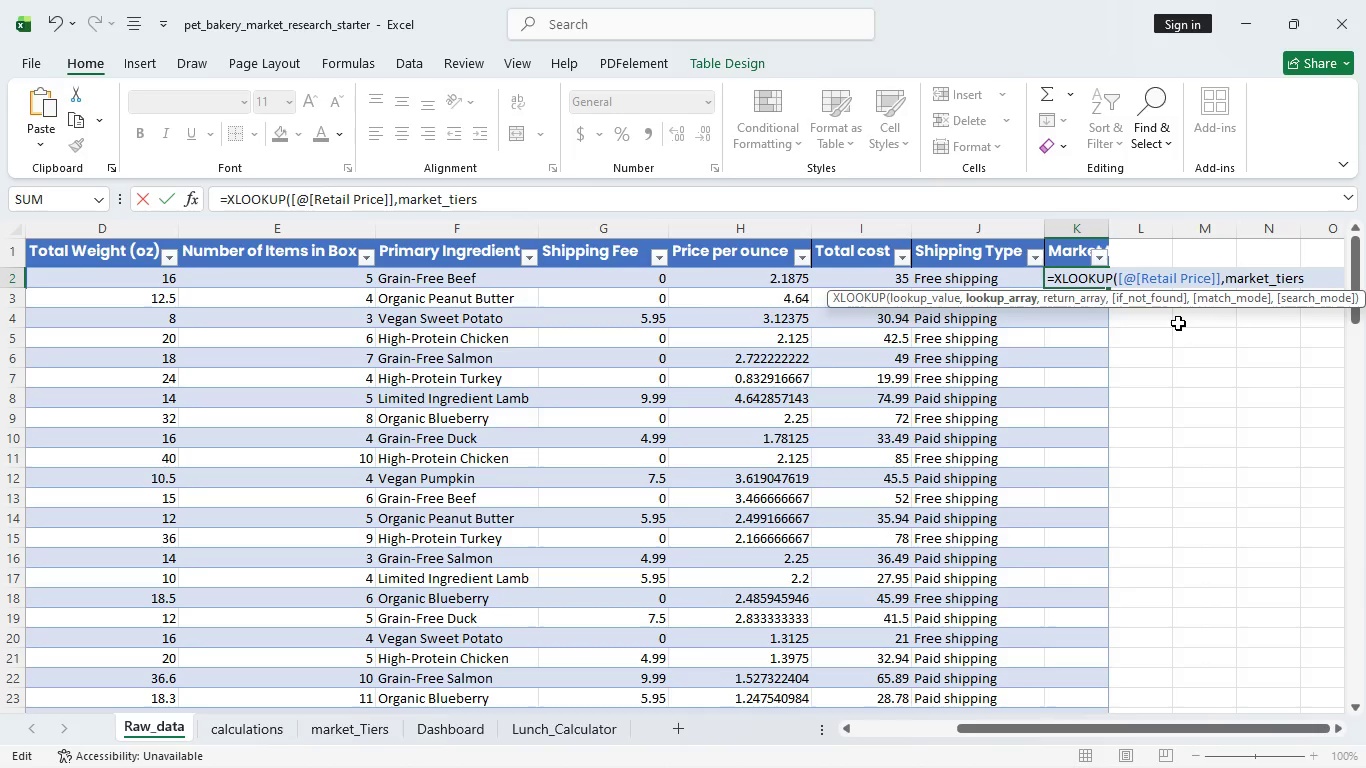 
key(Backspace)
 